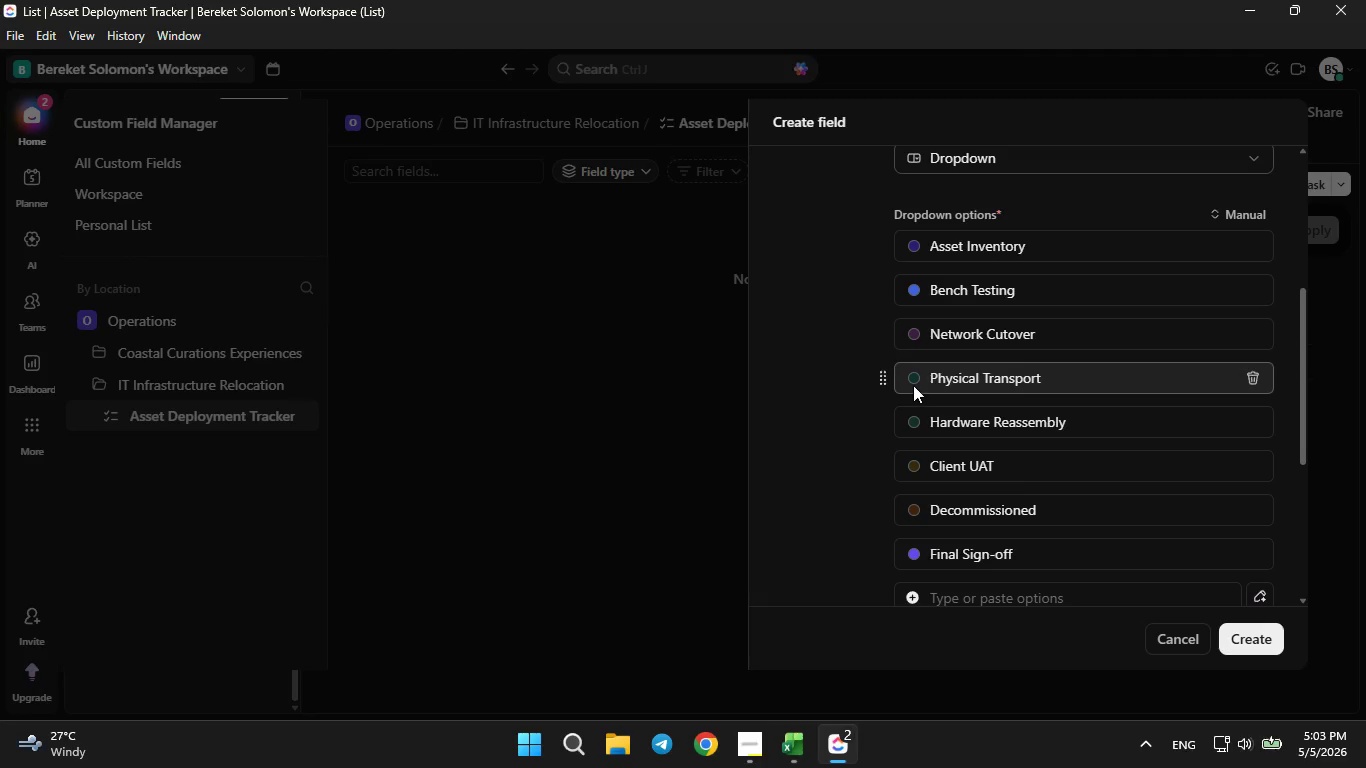 
left_click([913, 385])
 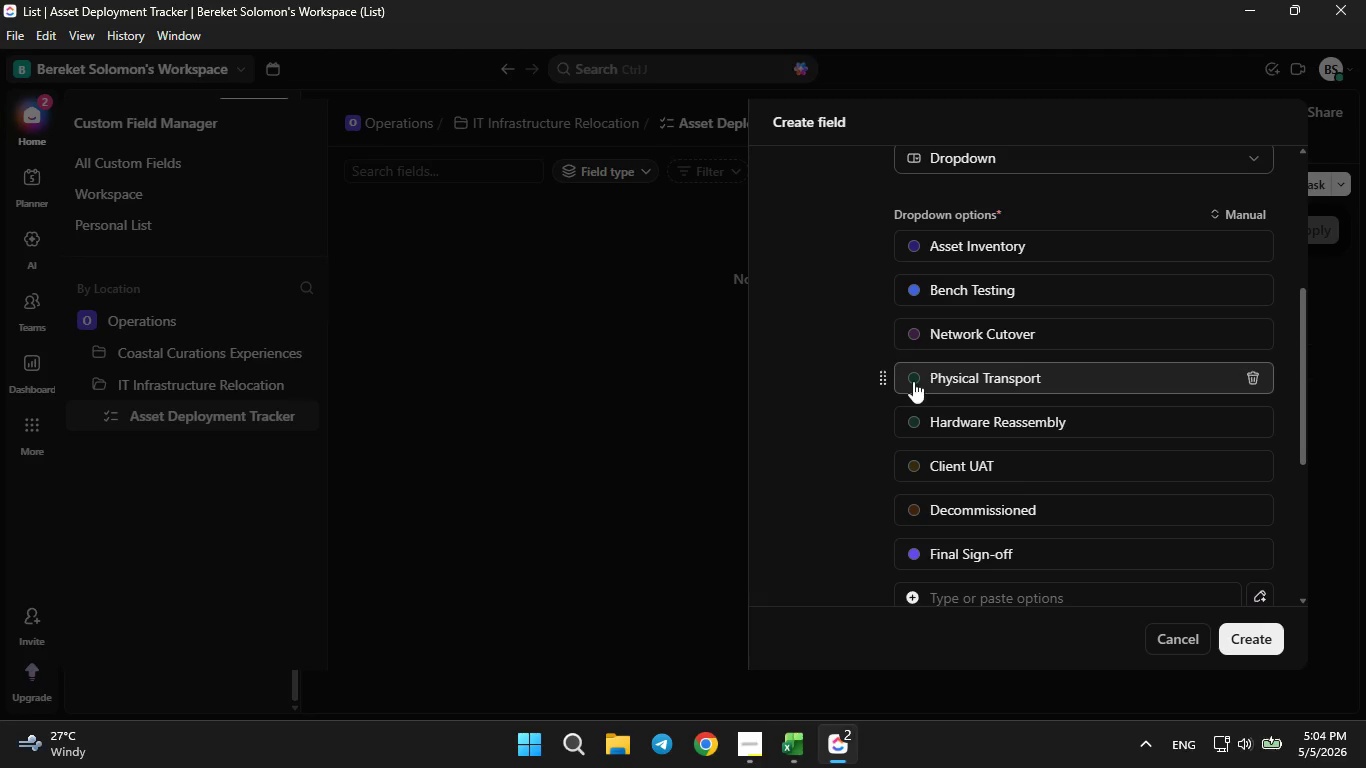 
triple_click([913, 379])
 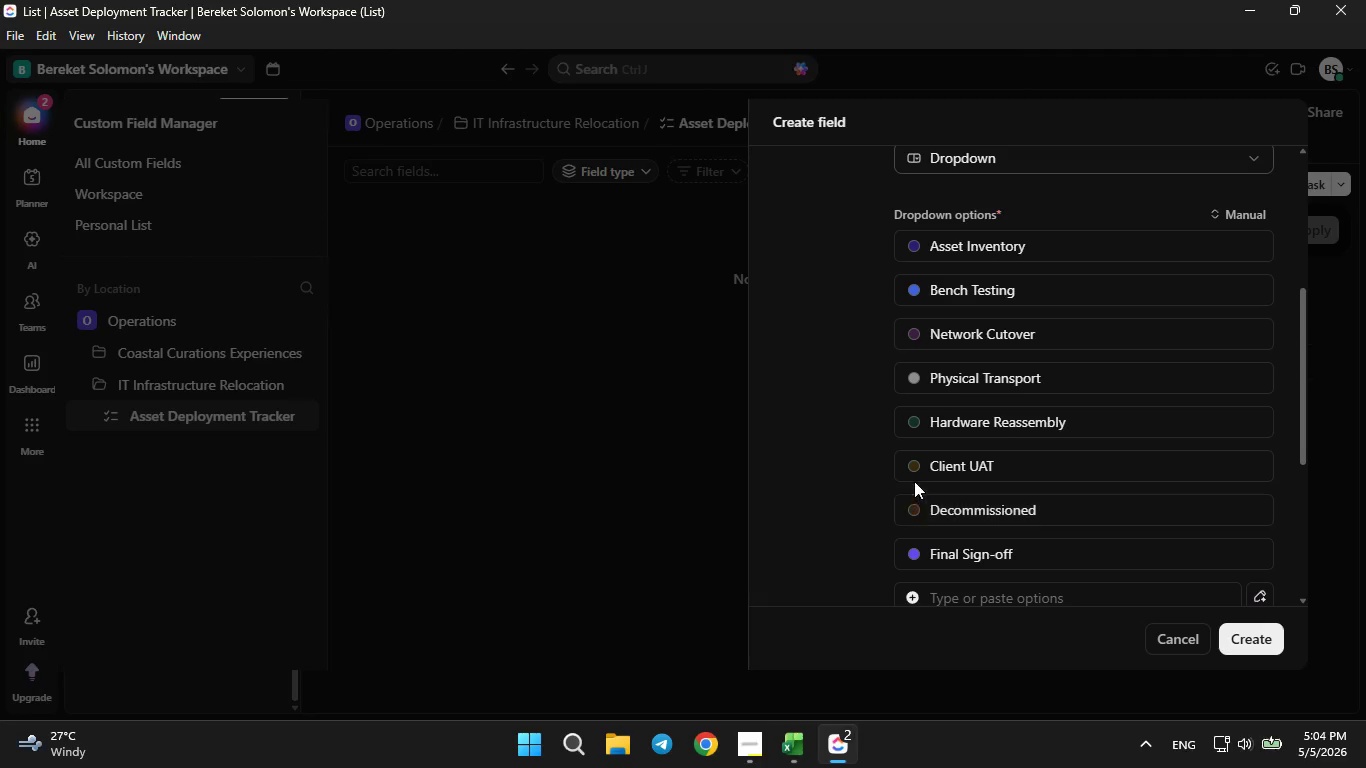 
double_click([914, 421])
 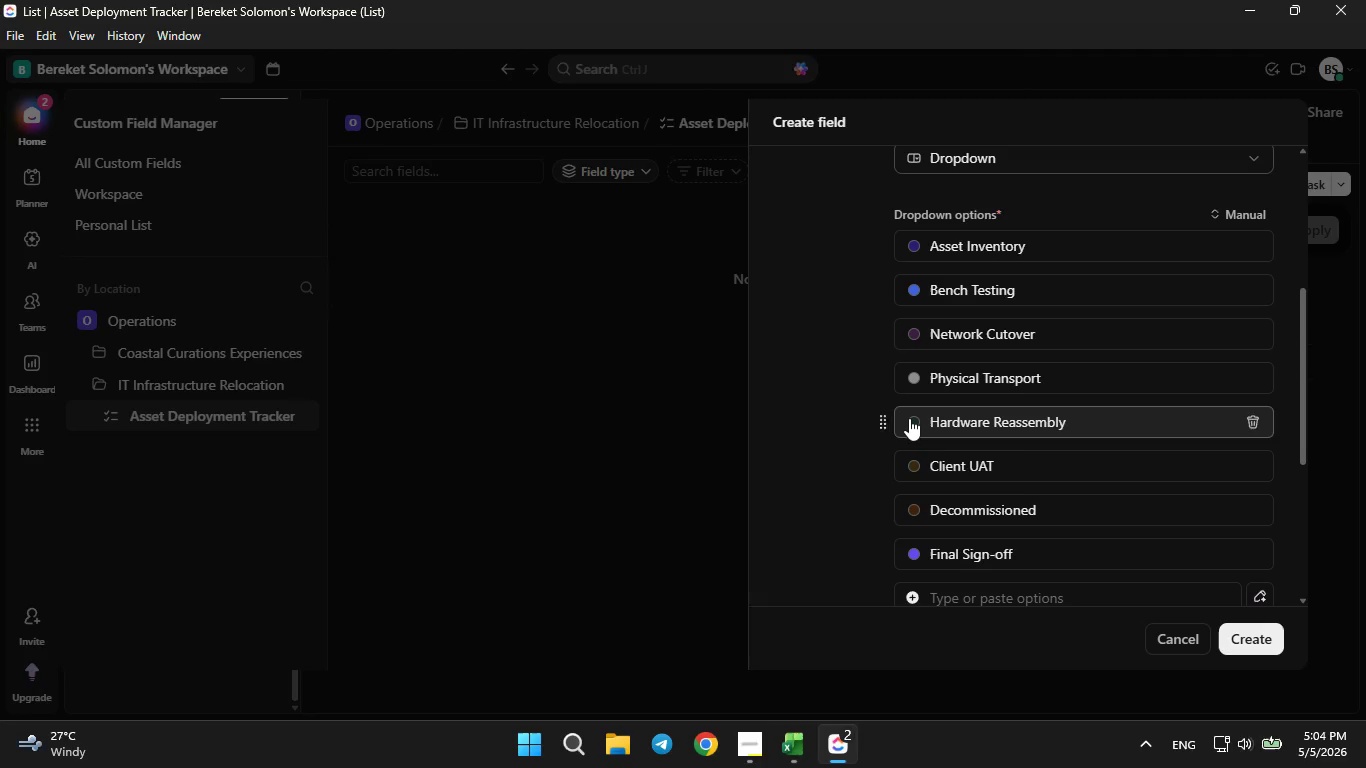 
left_click([909, 418])
 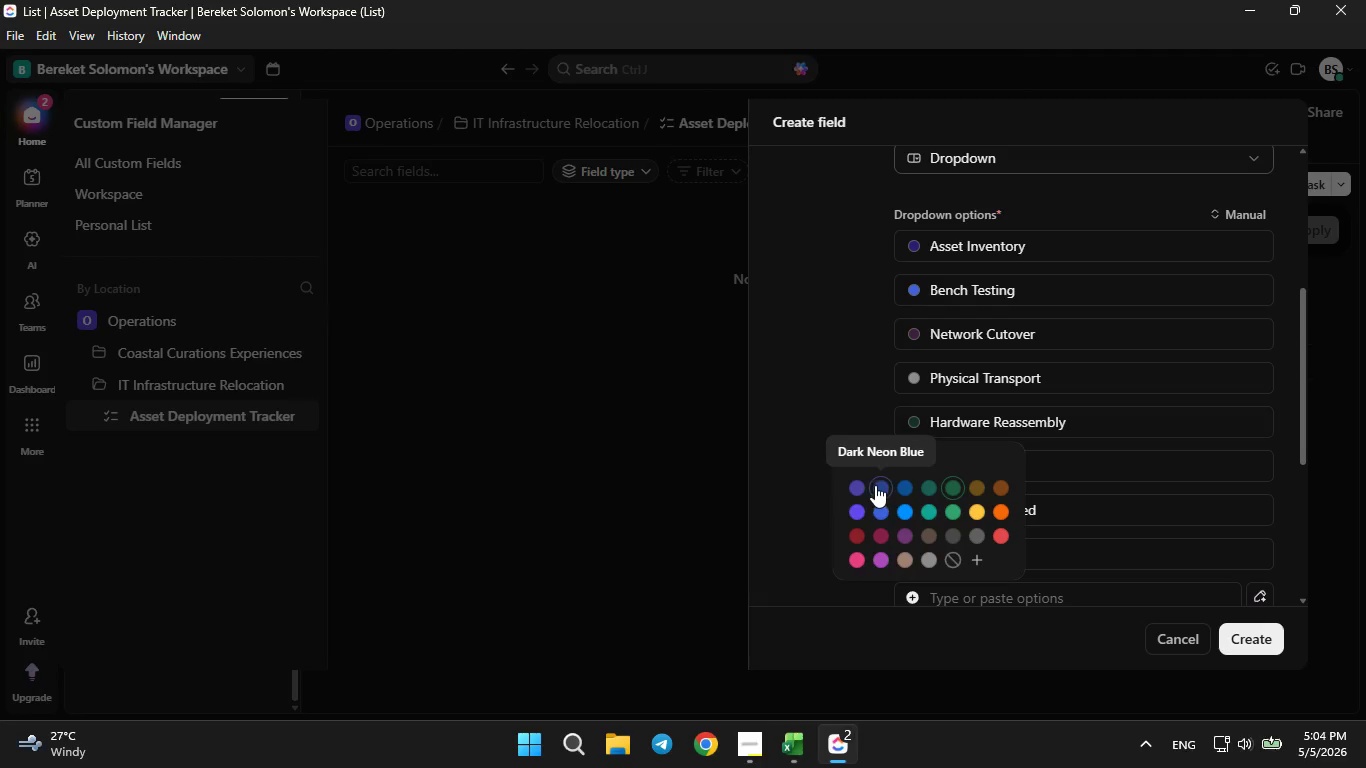 
left_click([913, 462])
 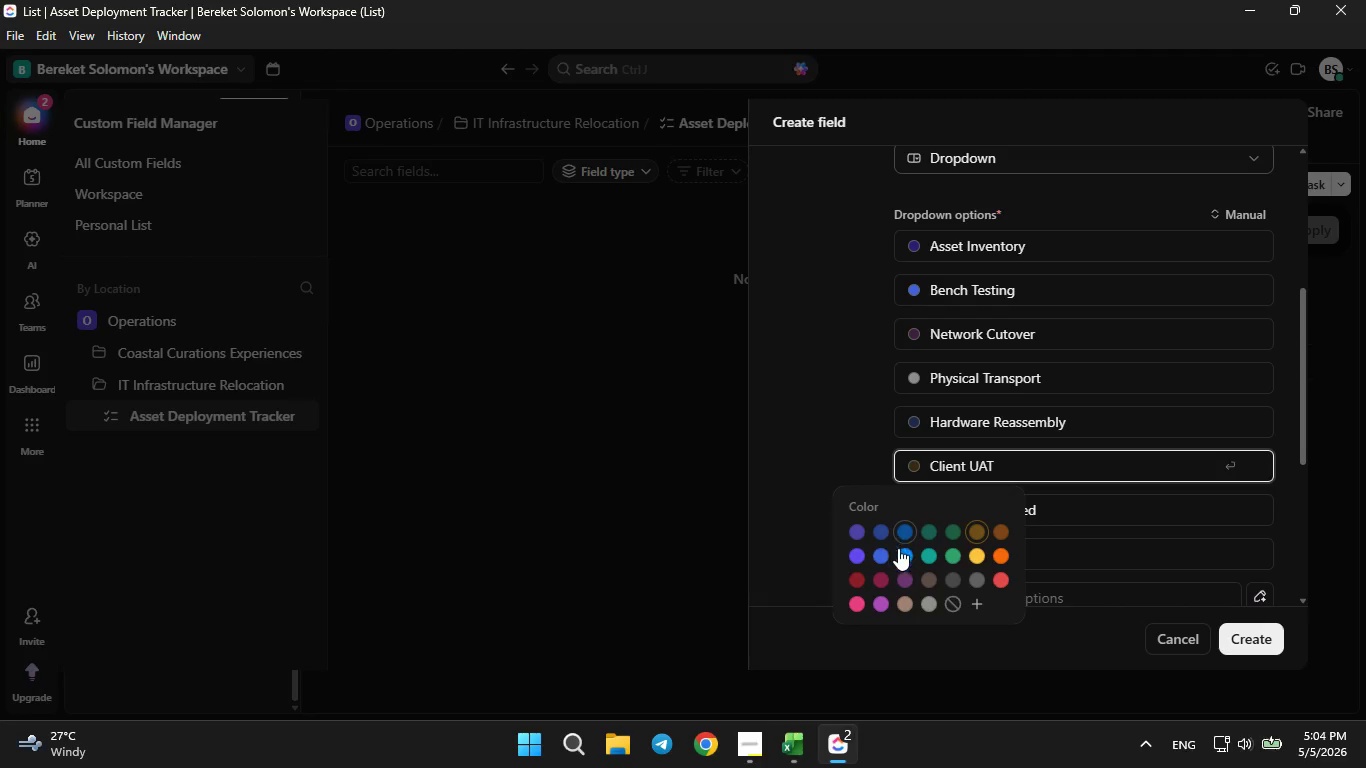 
left_click([898, 552])
 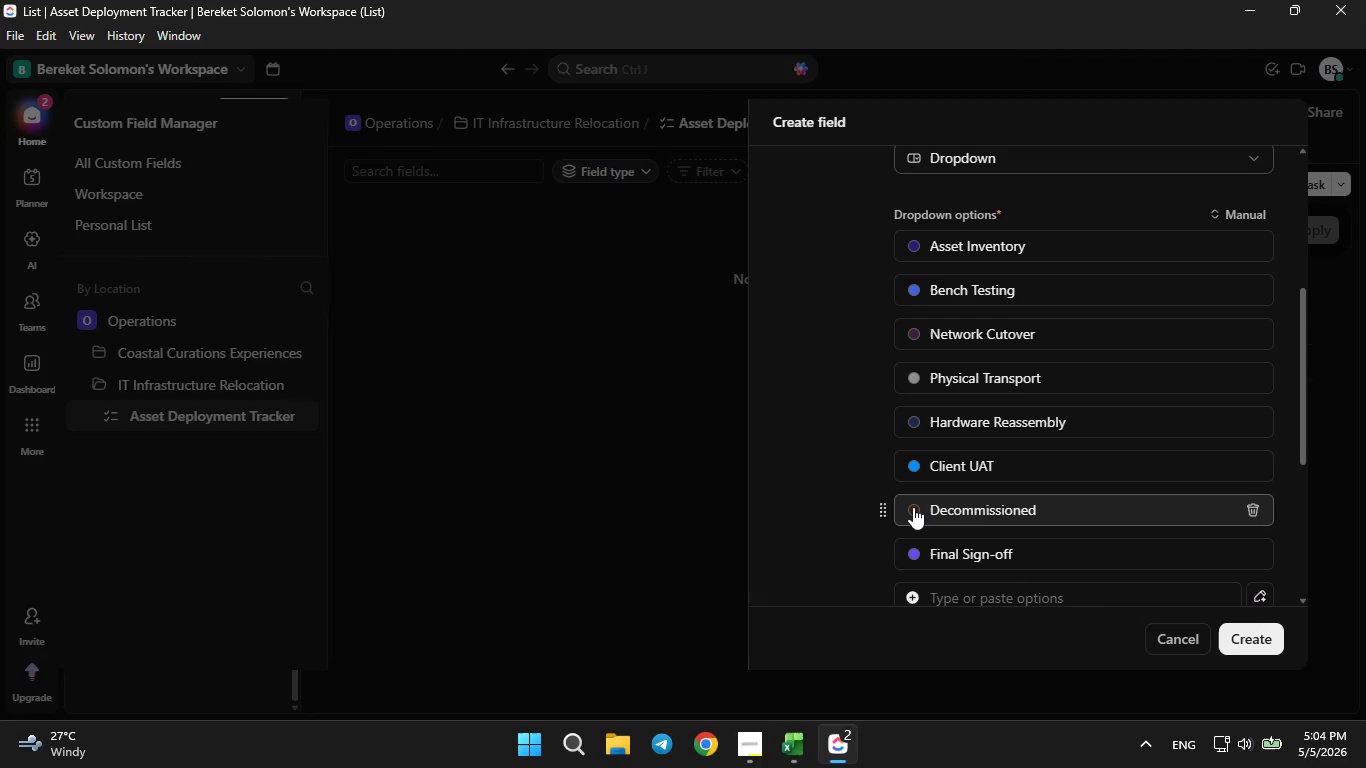 
left_click([913, 507])
 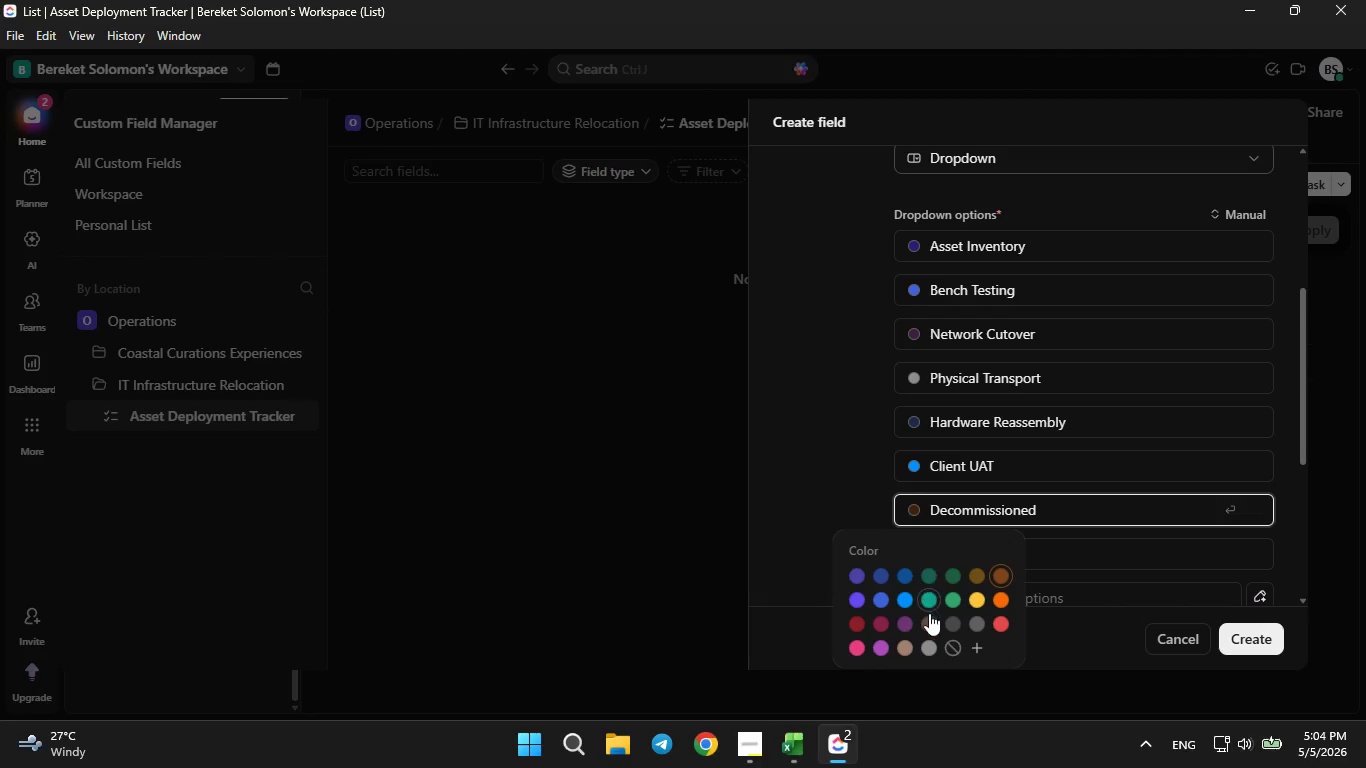 
left_click([929, 619])
 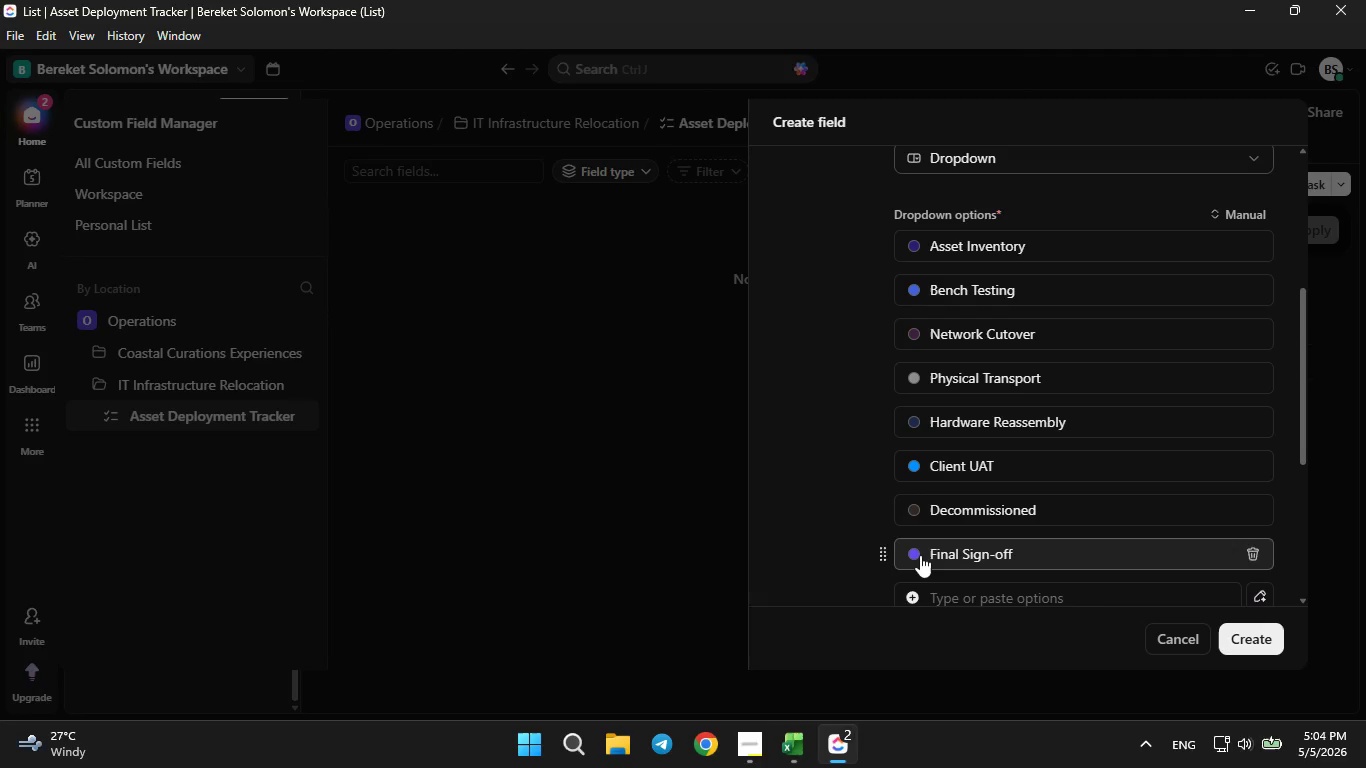 
left_click([920, 555])
 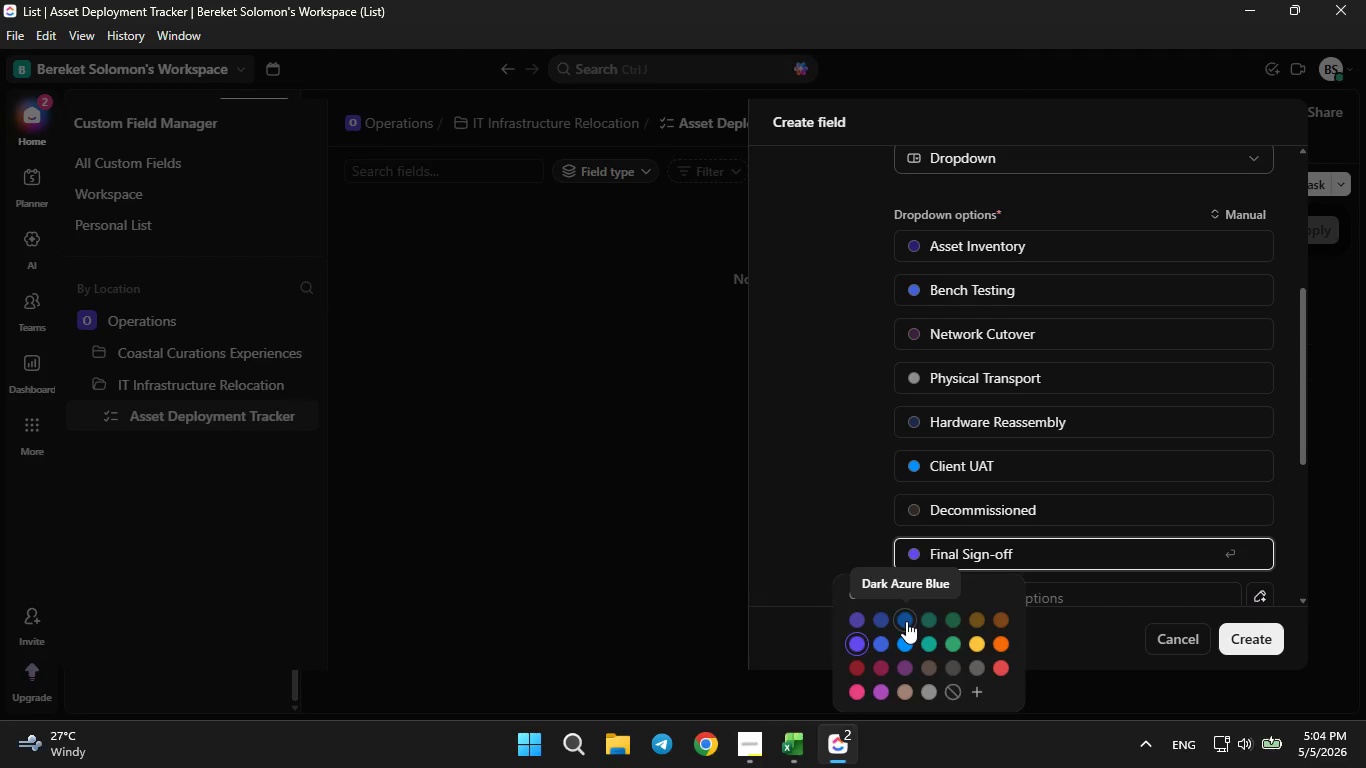 
left_click([906, 621])
 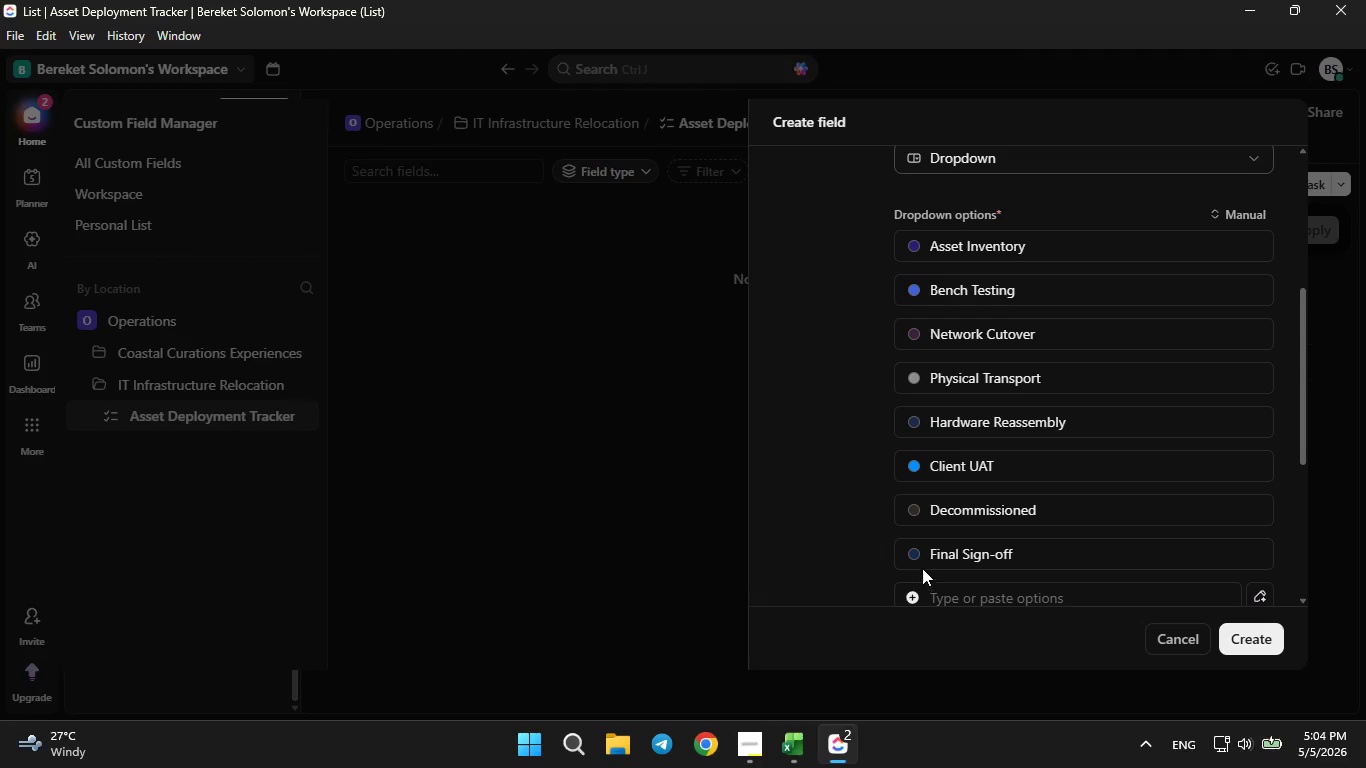 
left_click([912, 557])
 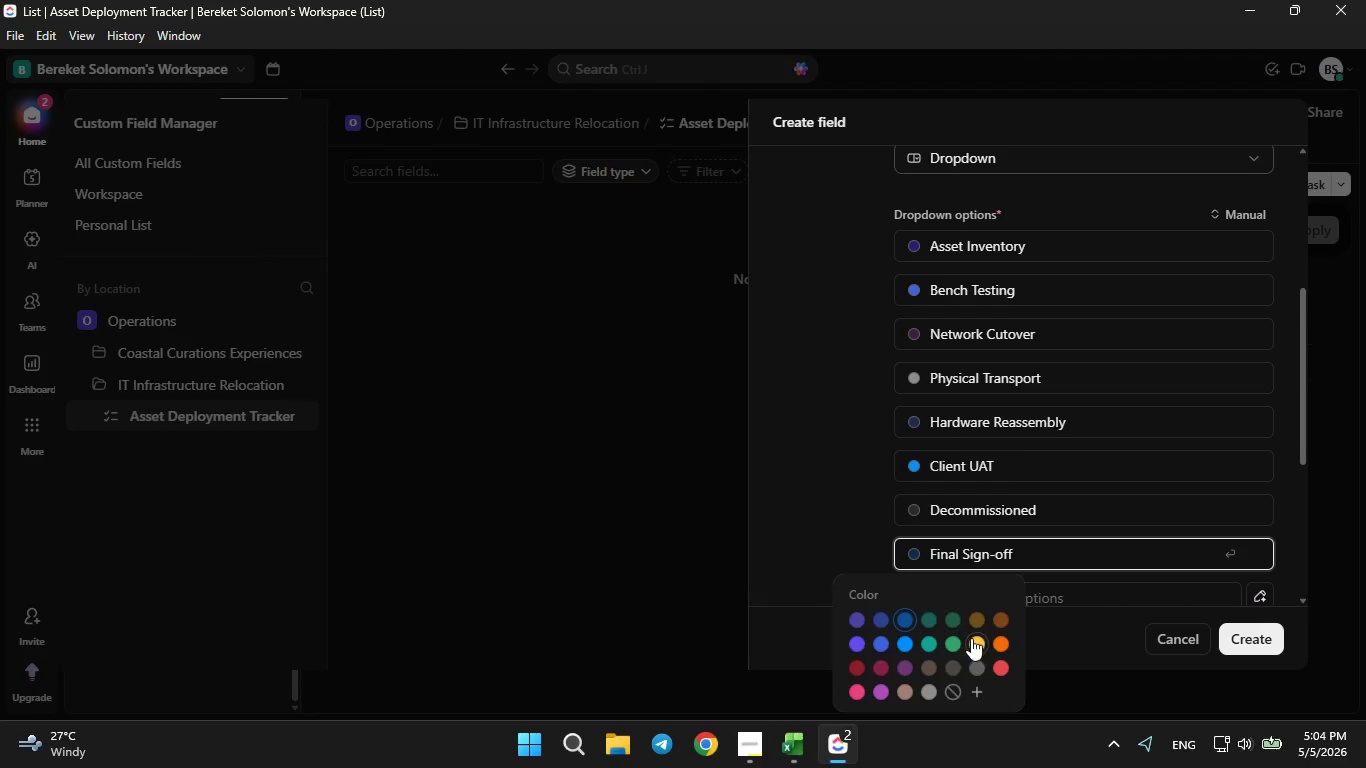 
left_click([971, 638])
 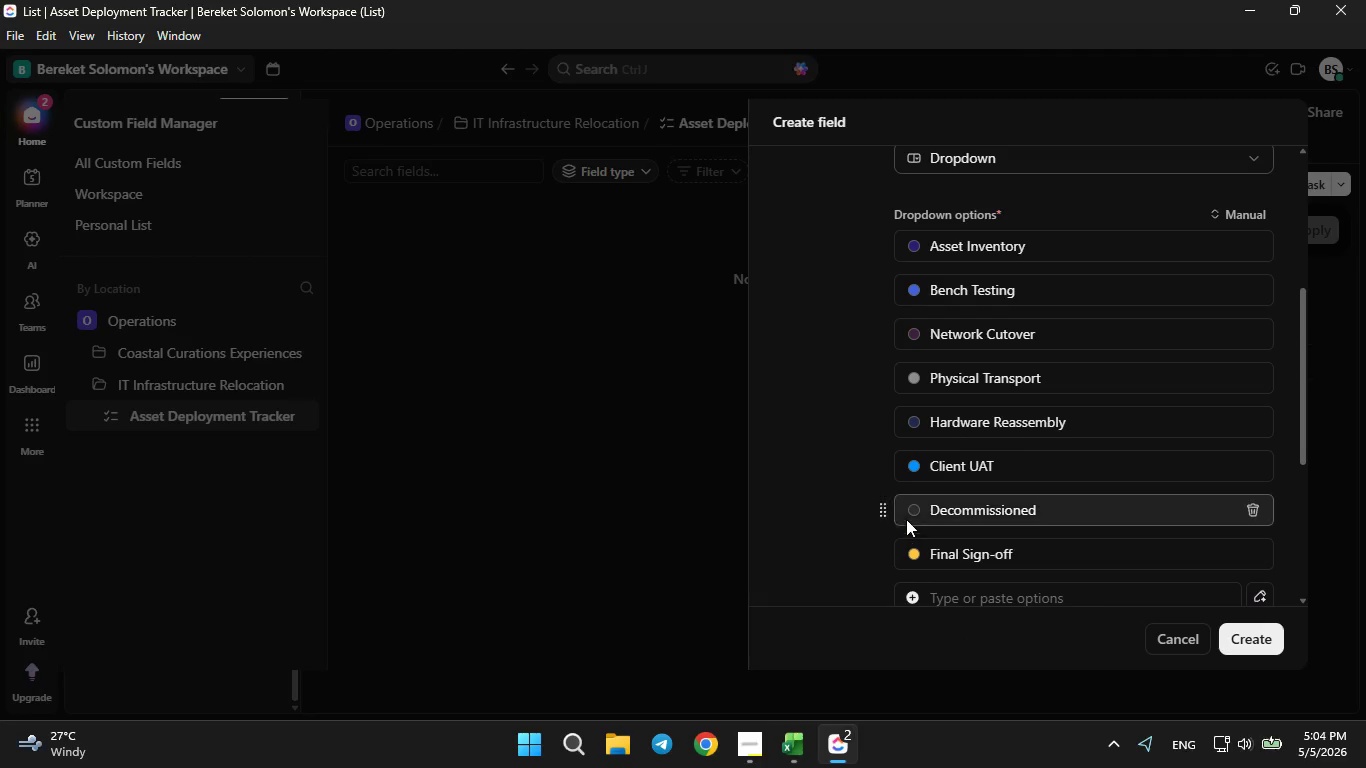 
left_click([906, 513])
 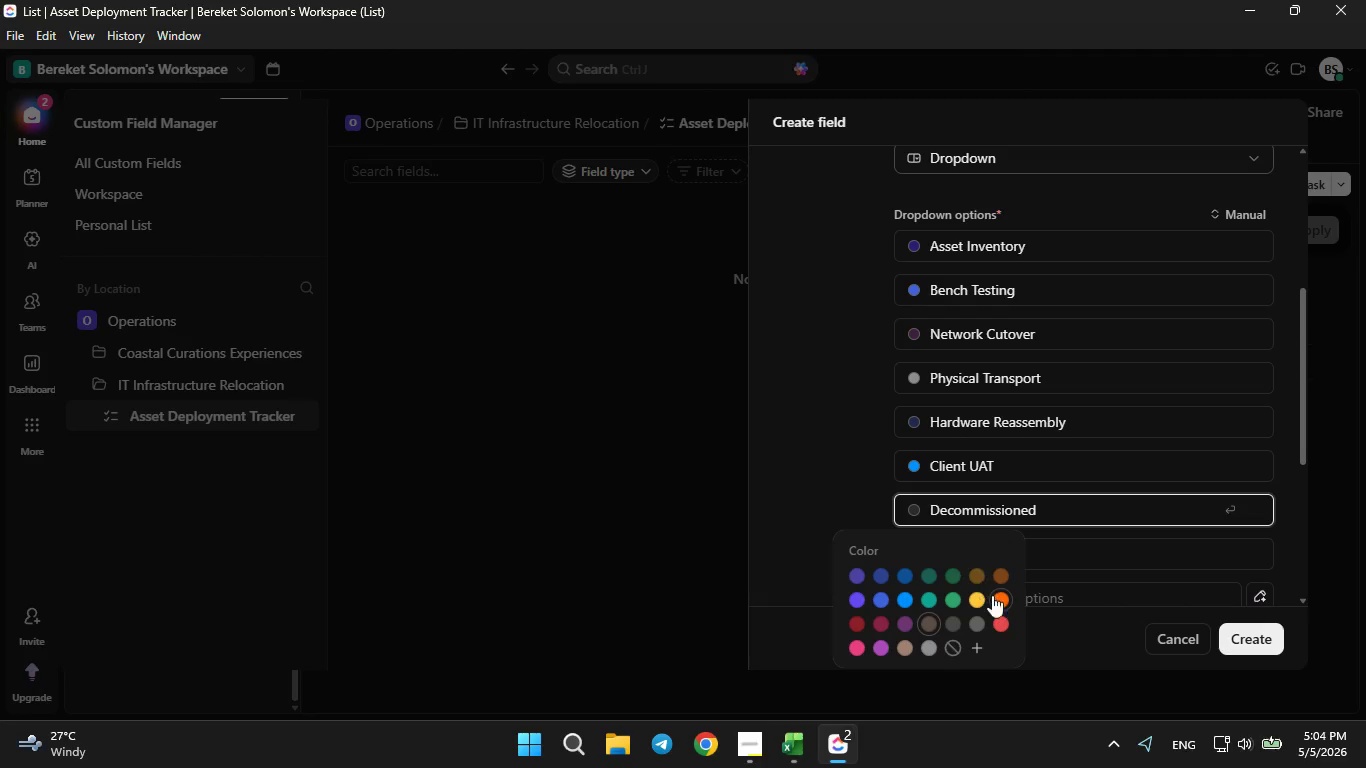 
left_click([997, 598])
 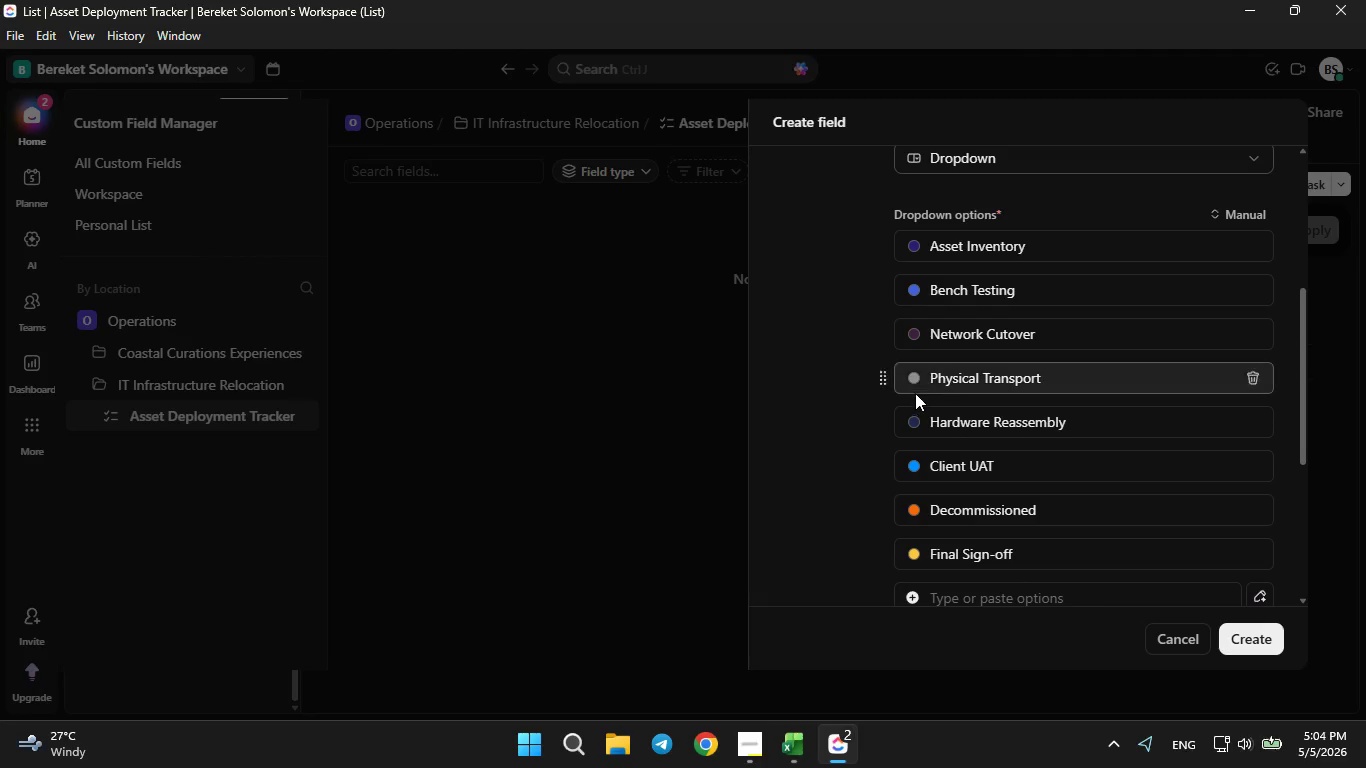 
left_click([915, 412])
 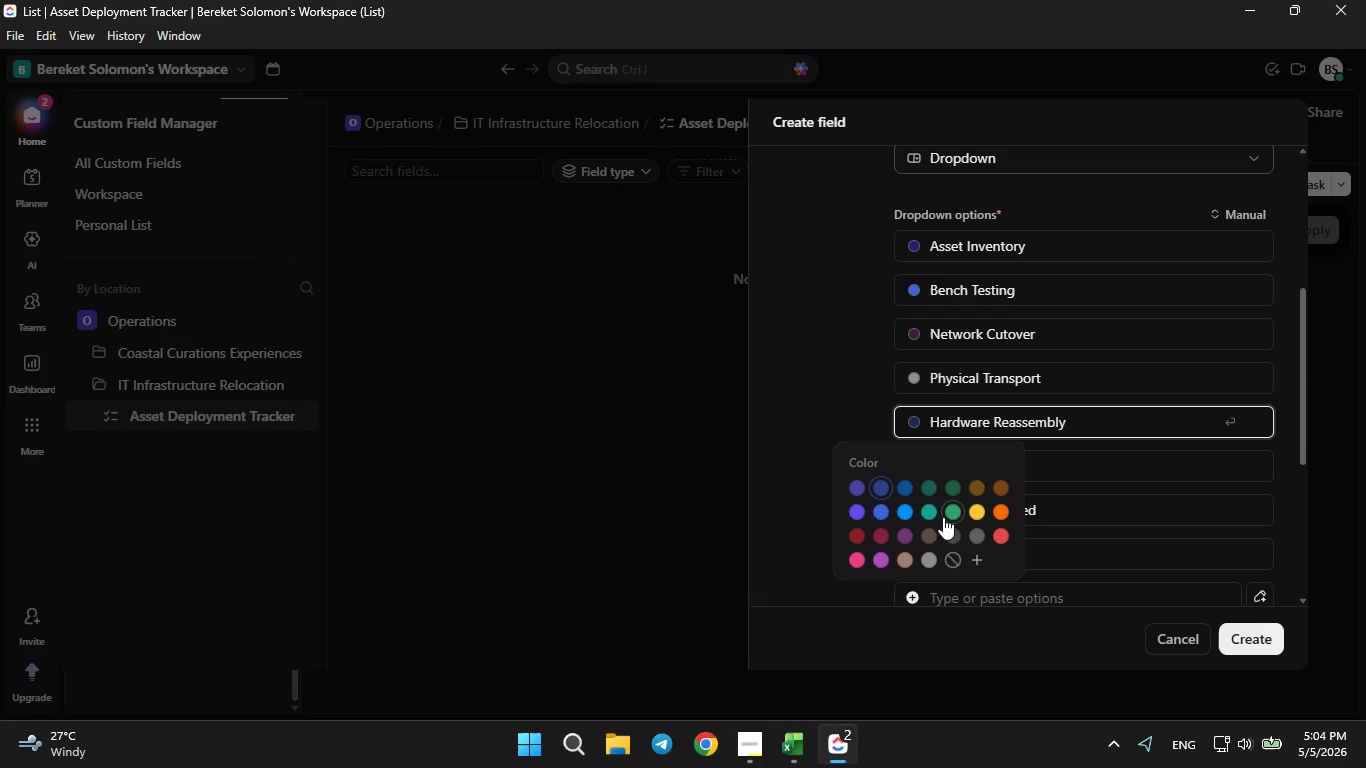 
left_click([918, 507])
 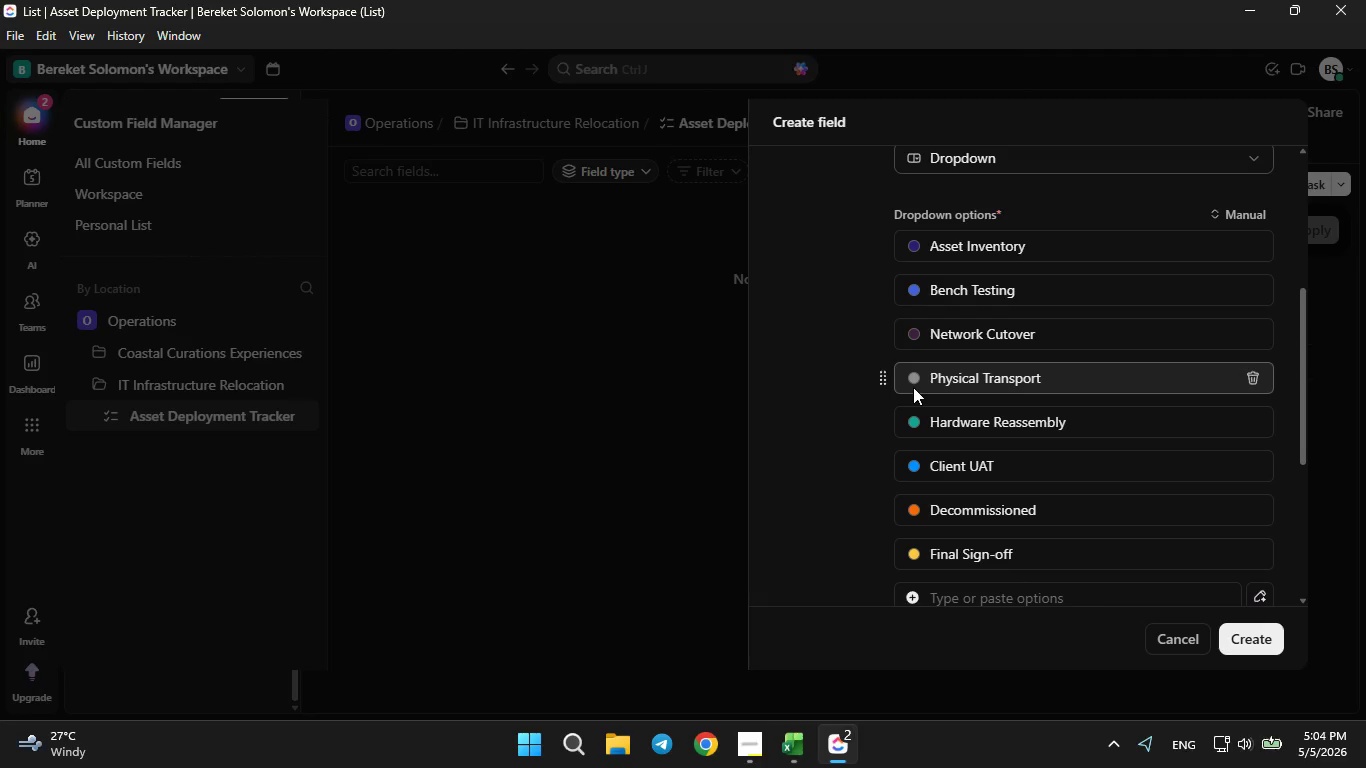 
double_click([913, 385])
 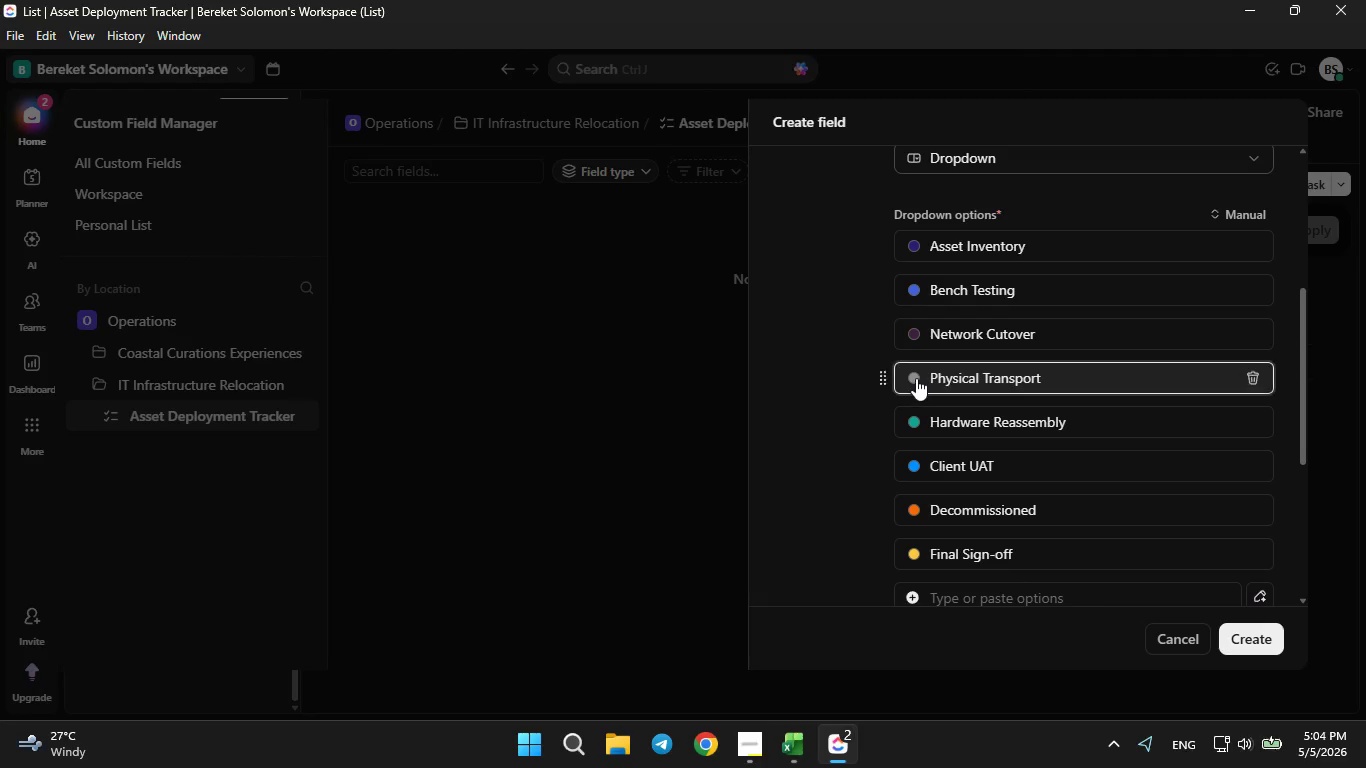 
triple_click([916, 378])
 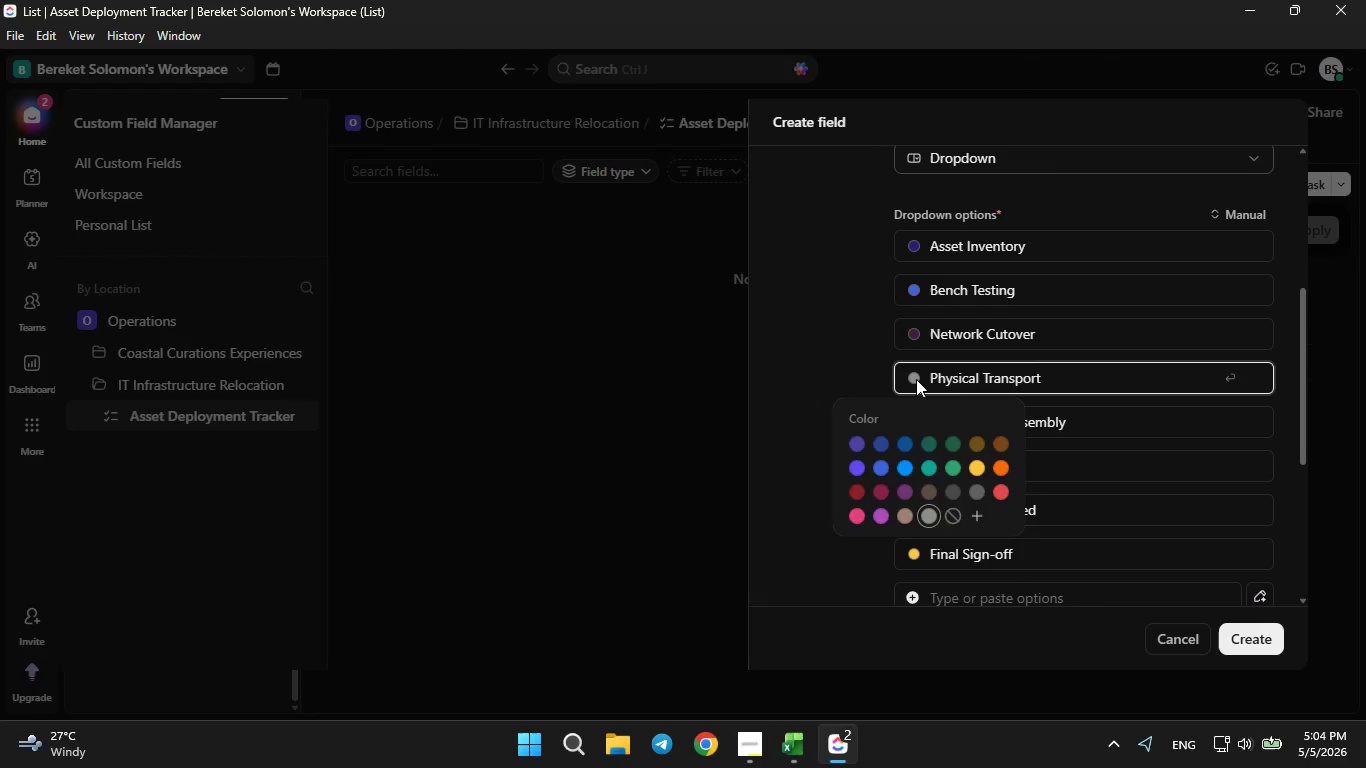 
left_click([916, 379])
 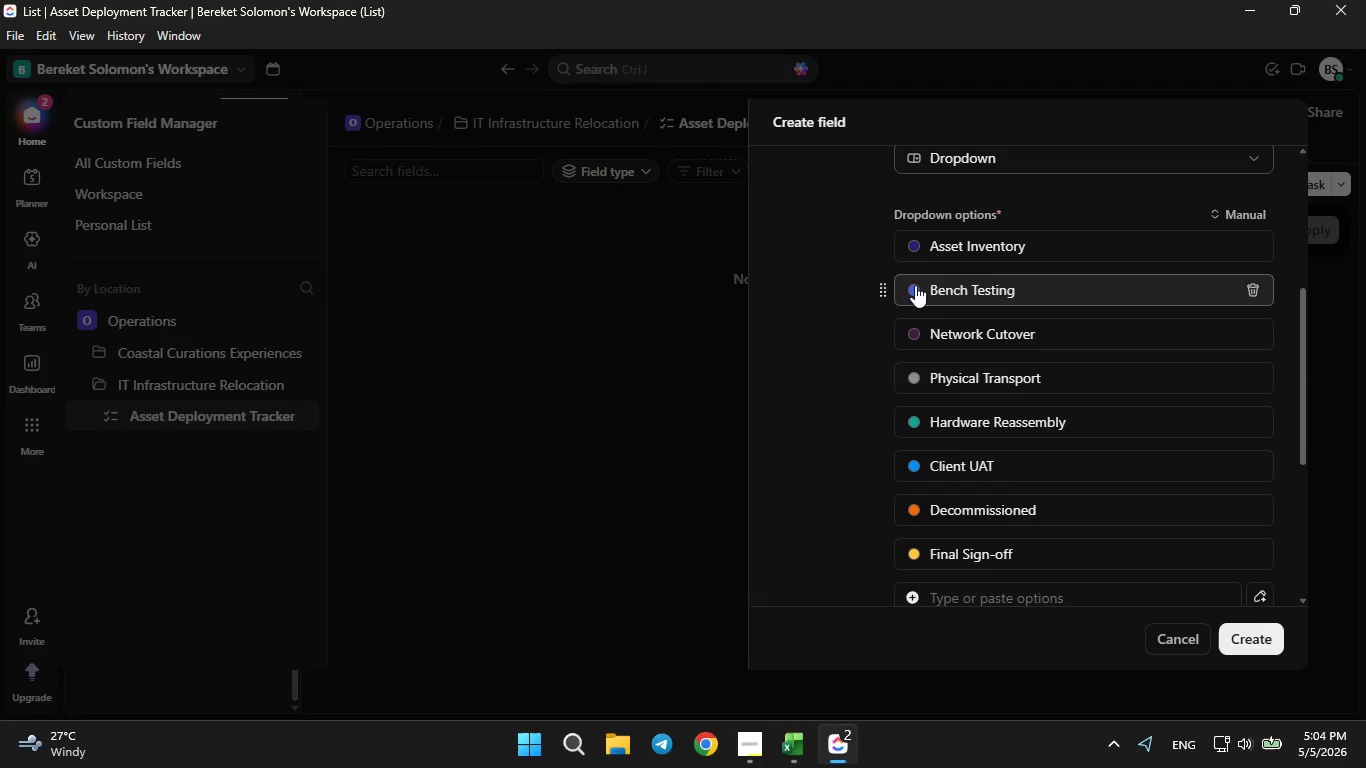 
left_click([912, 243])
 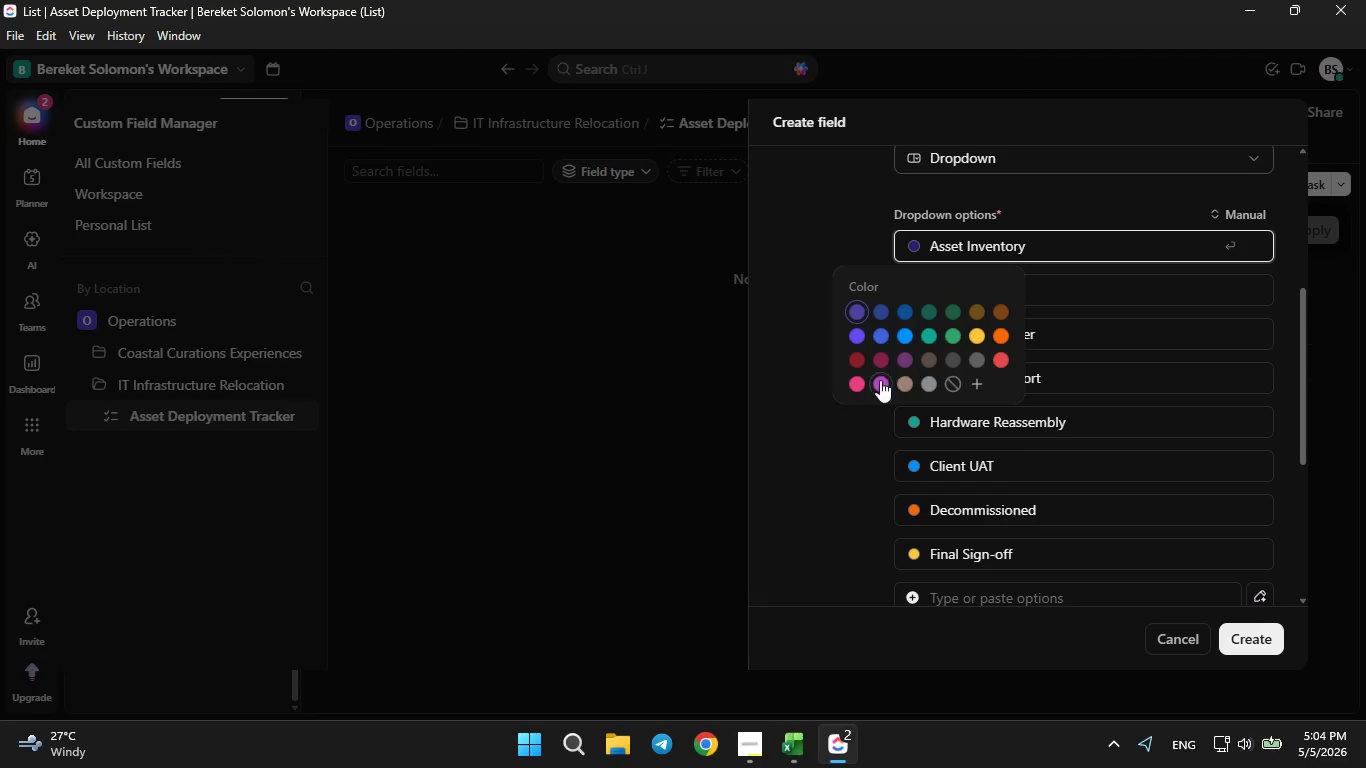 
left_click([864, 390])
 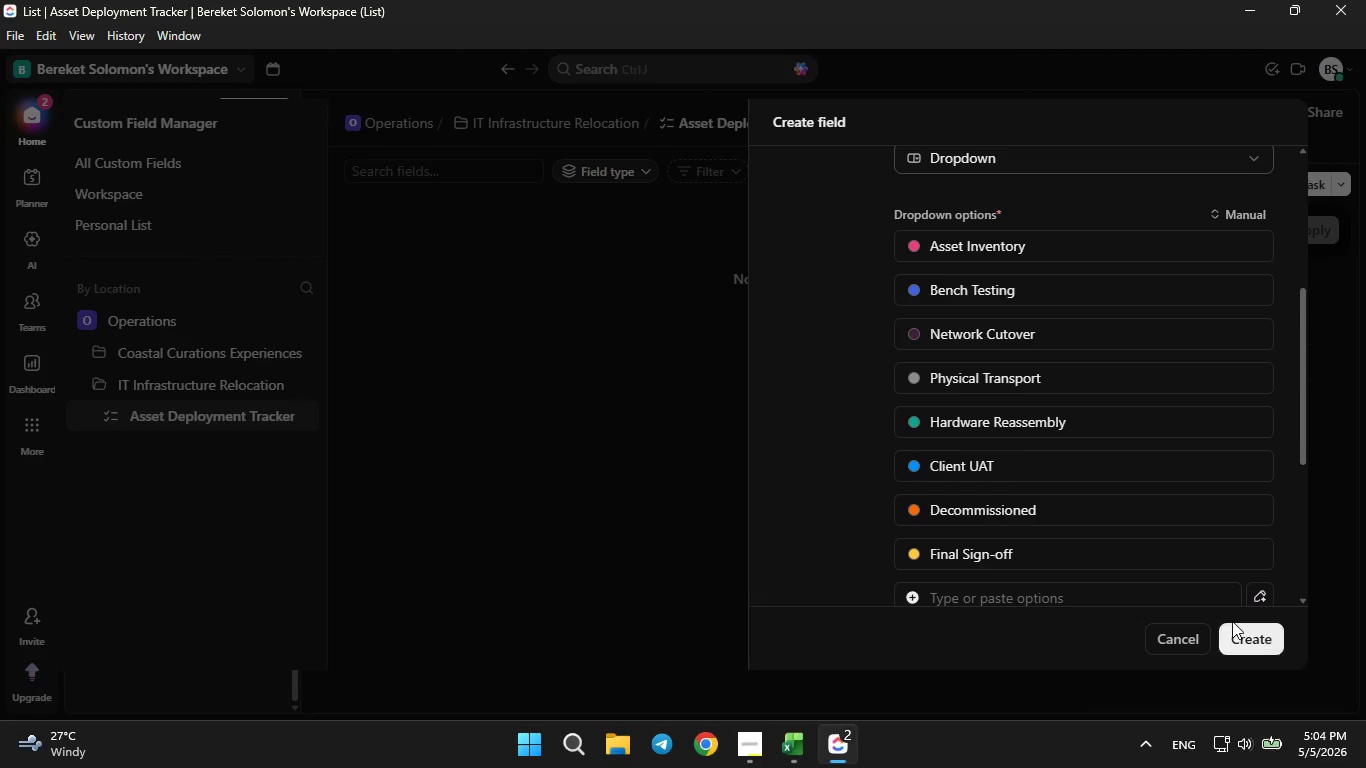 
left_click([1239, 632])
 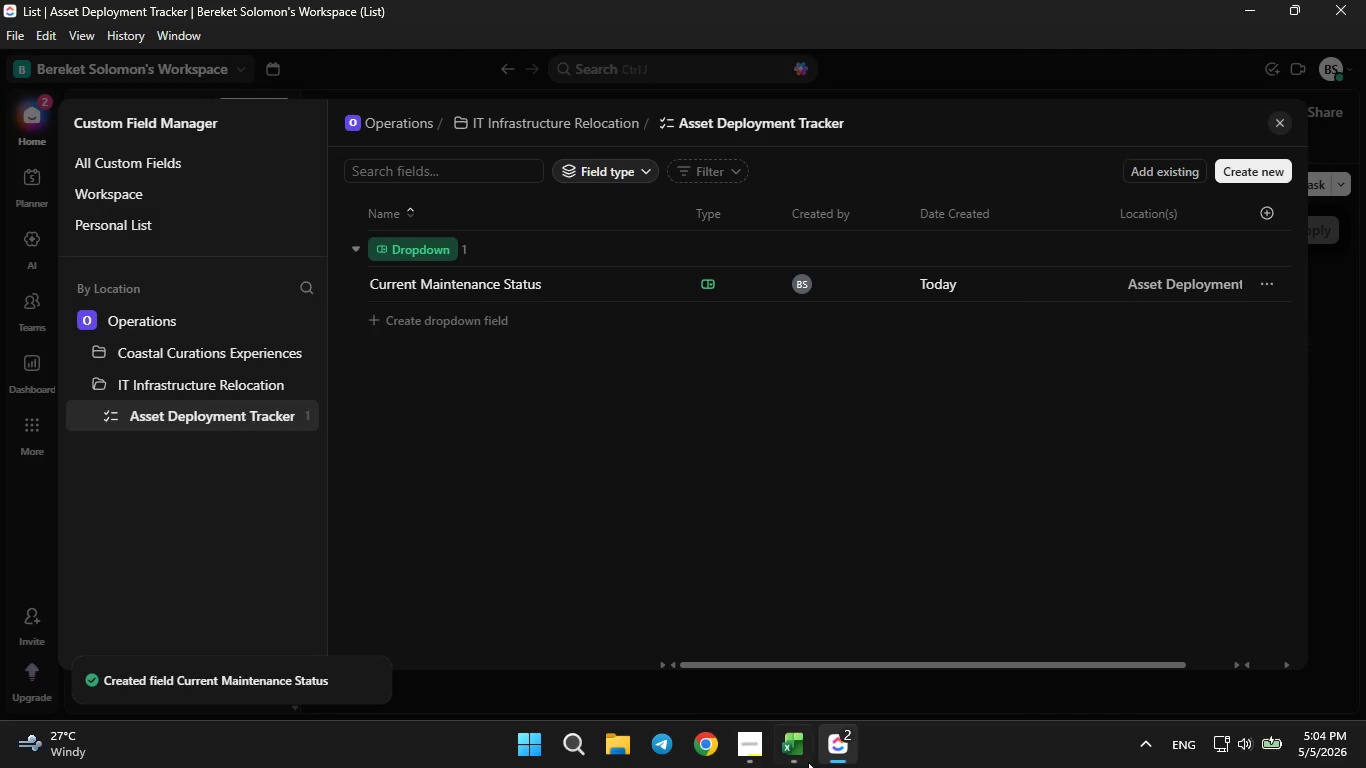 
left_click([798, 750])
 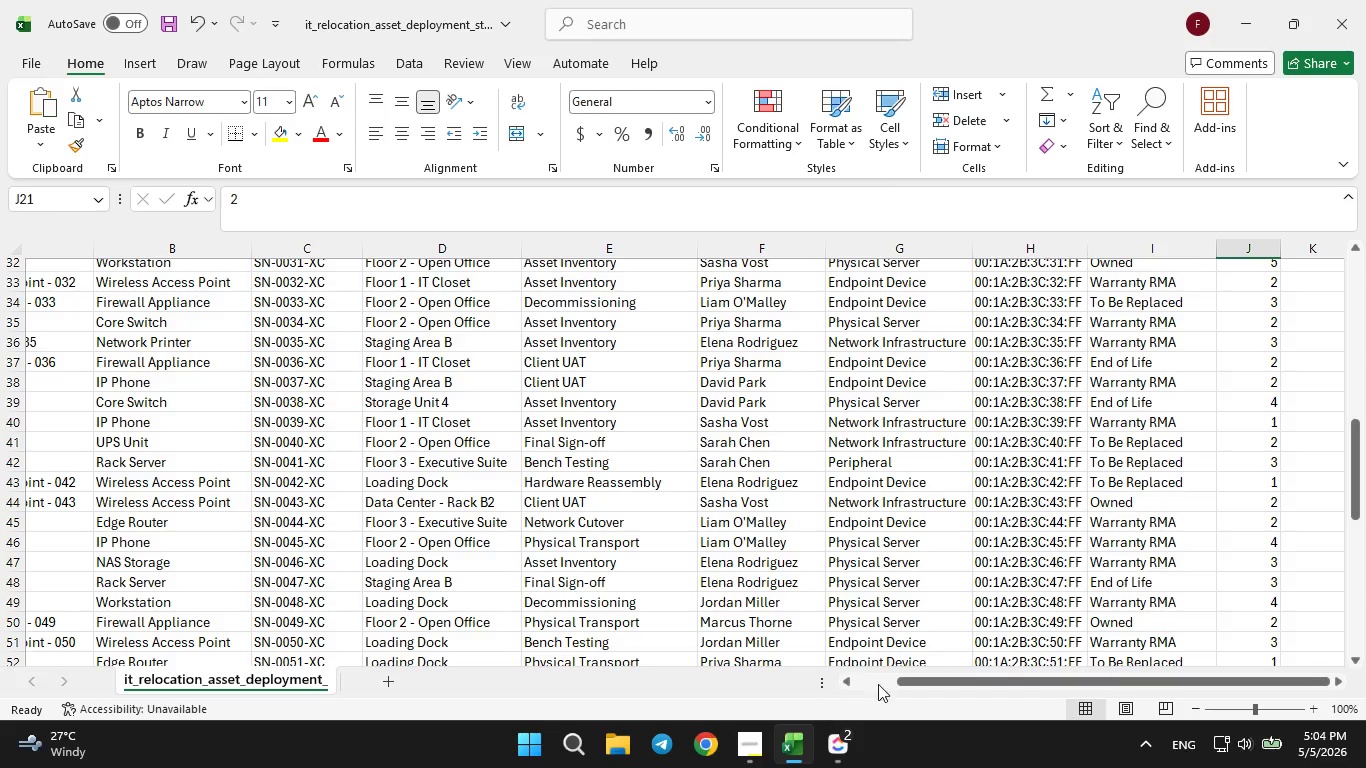 
left_click_drag(start_coordinate=[918, 677], to_coordinate=[829, 689])
 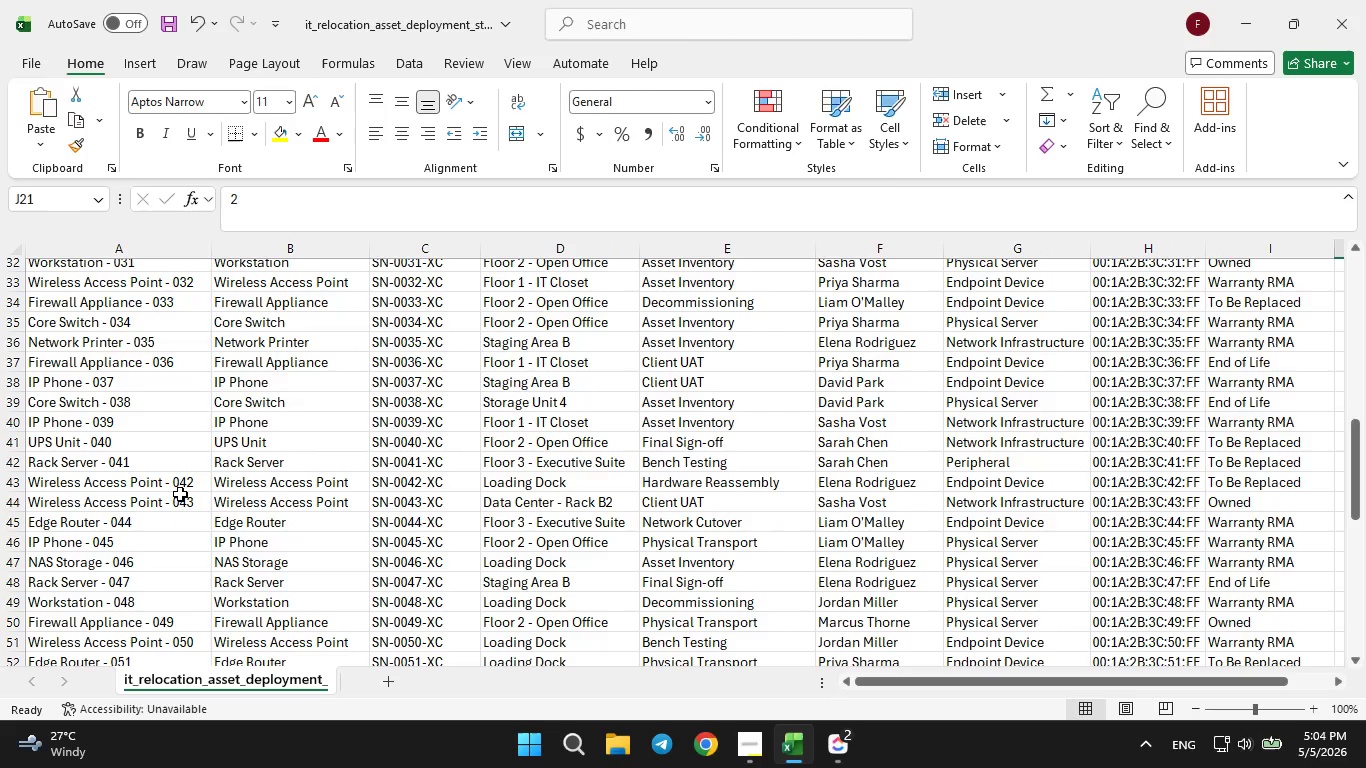 
scroll: coordinate [174, 496], scroll_direction: up, amount: 11.0
 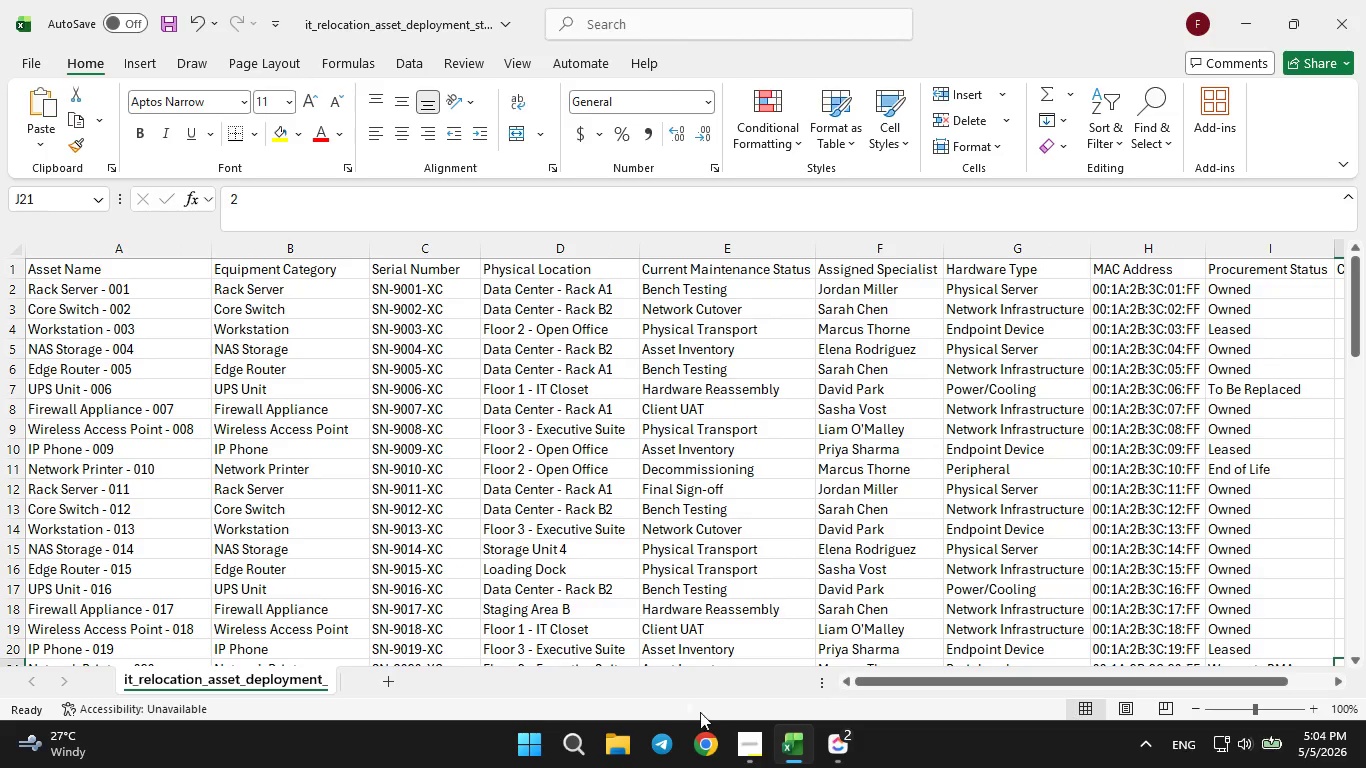 
left_click([842, 758])
 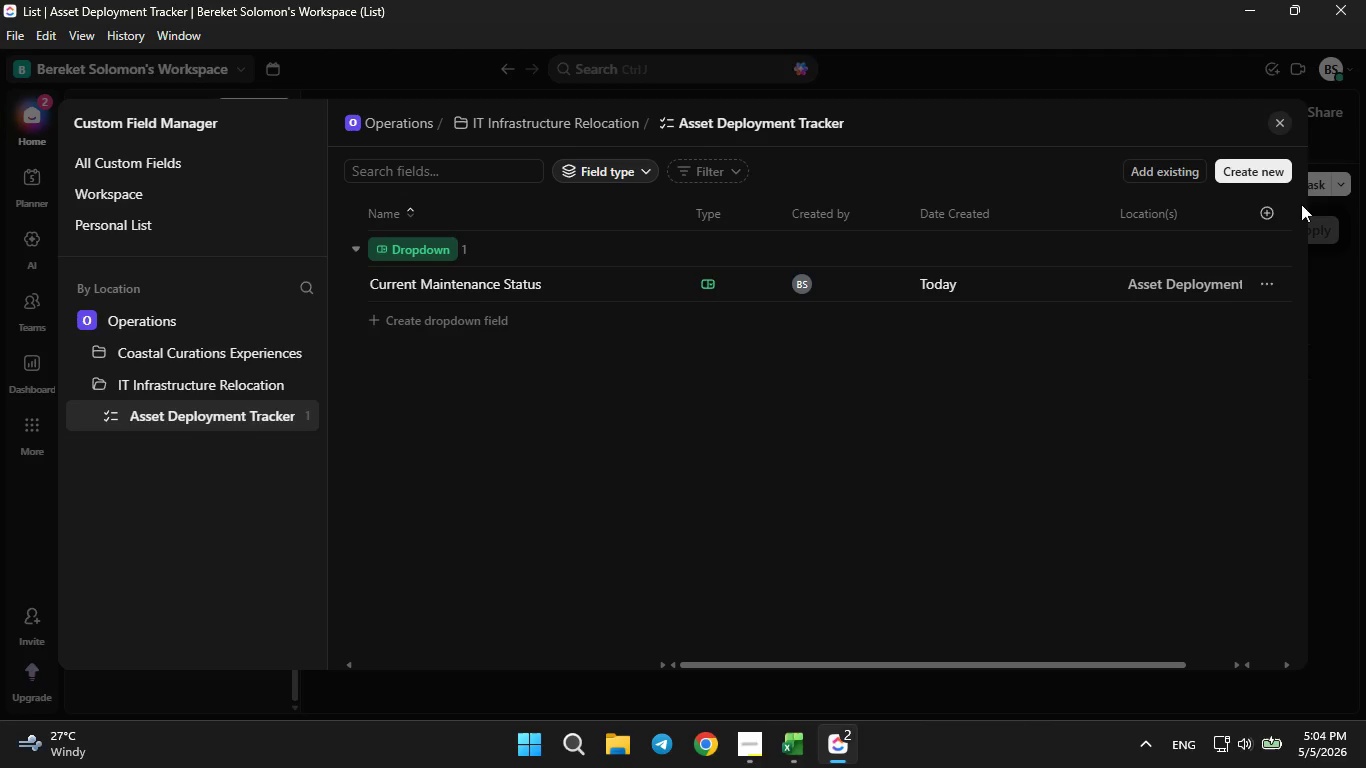 
left_click([1266, 173])
 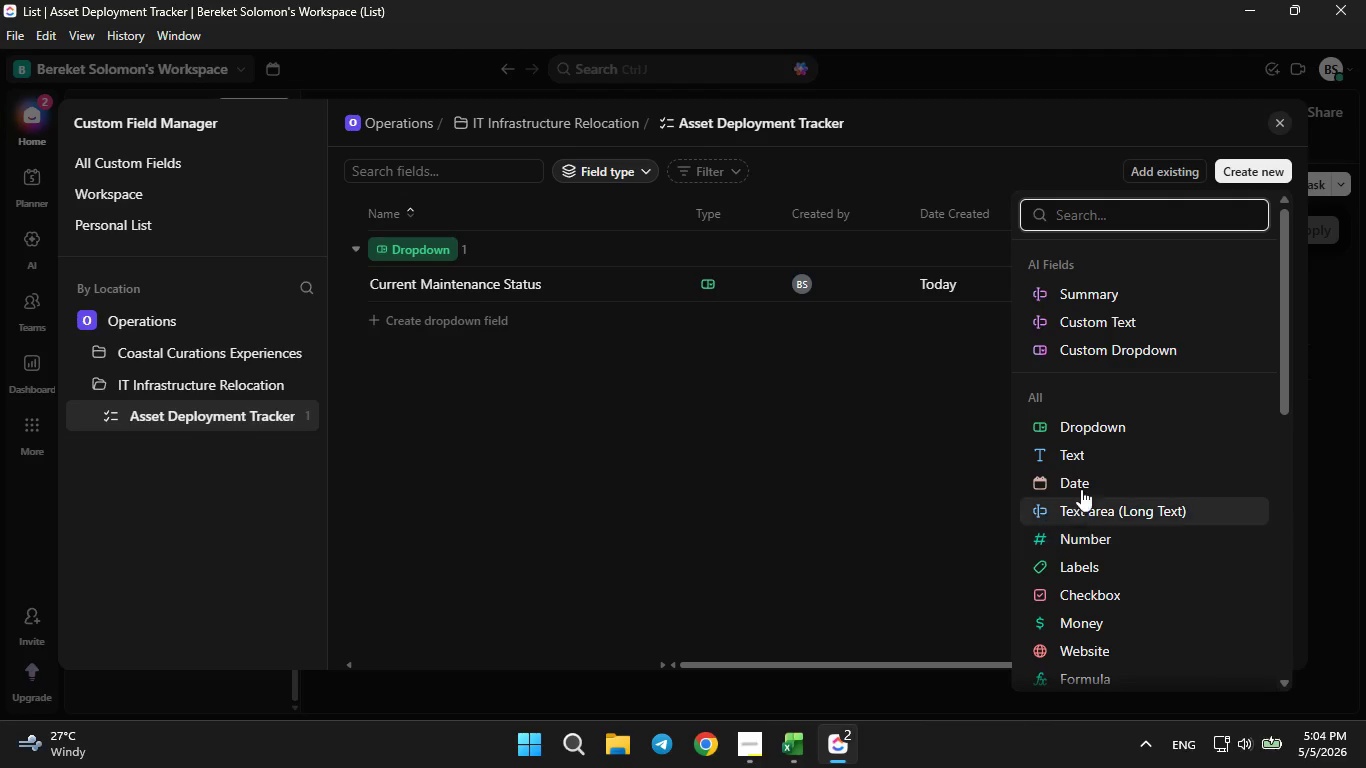 
left_click([1074, 468])
 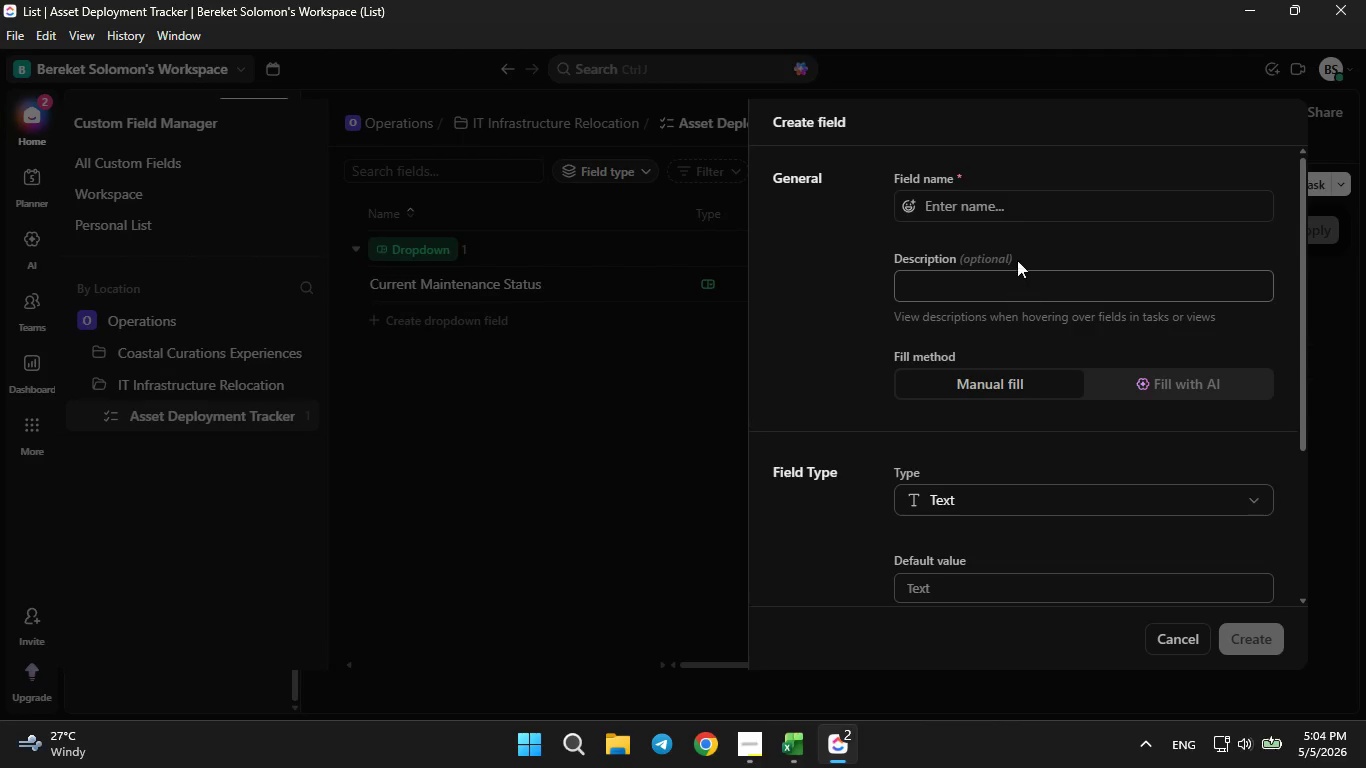 
left_click([995, 204])
 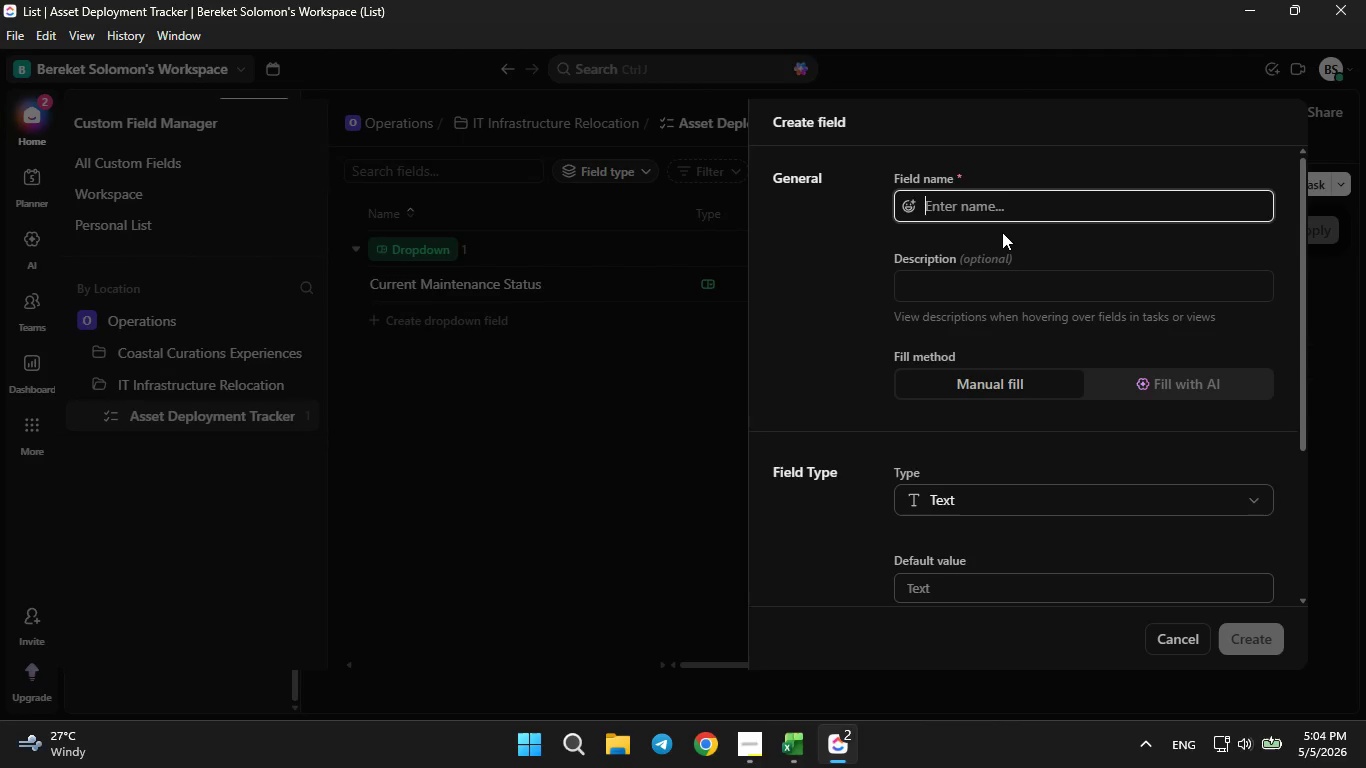 
type(Asset Name)
 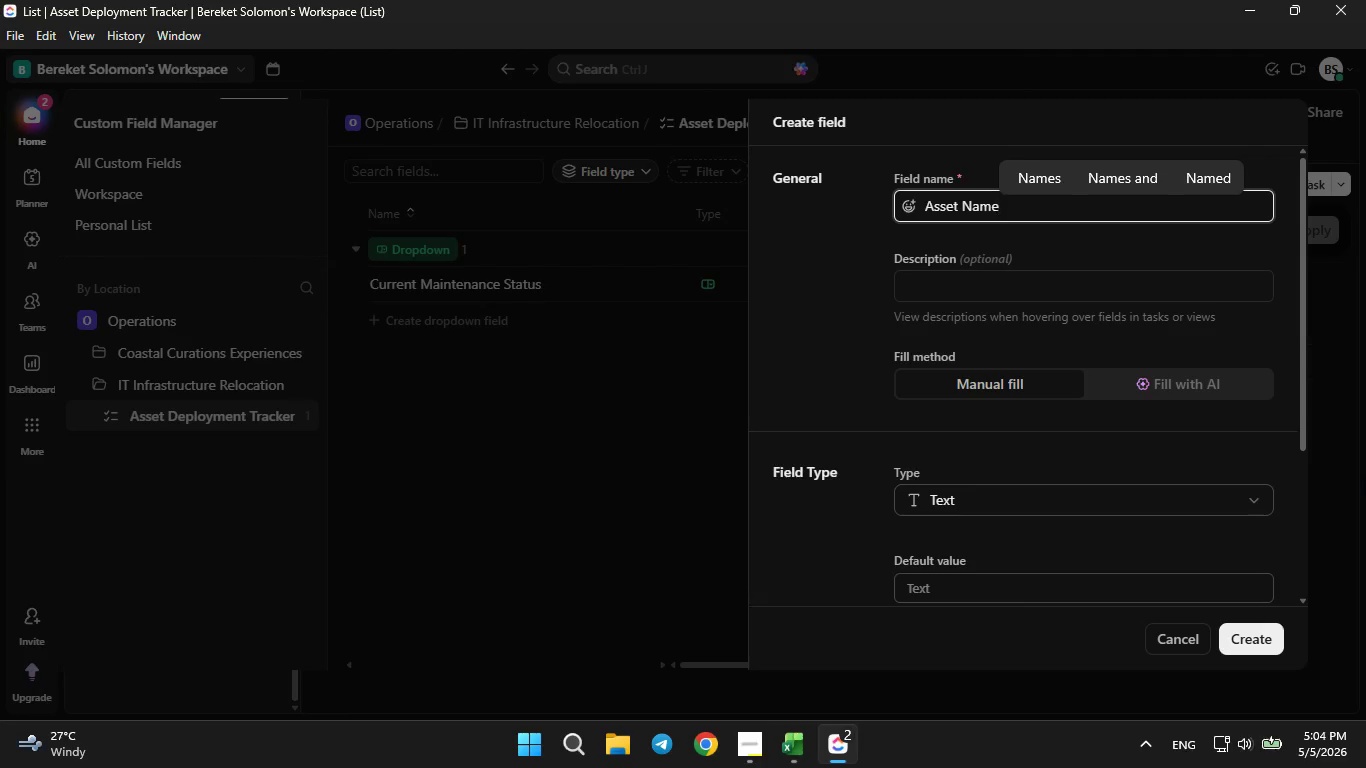 
left_click([1271, 643])
 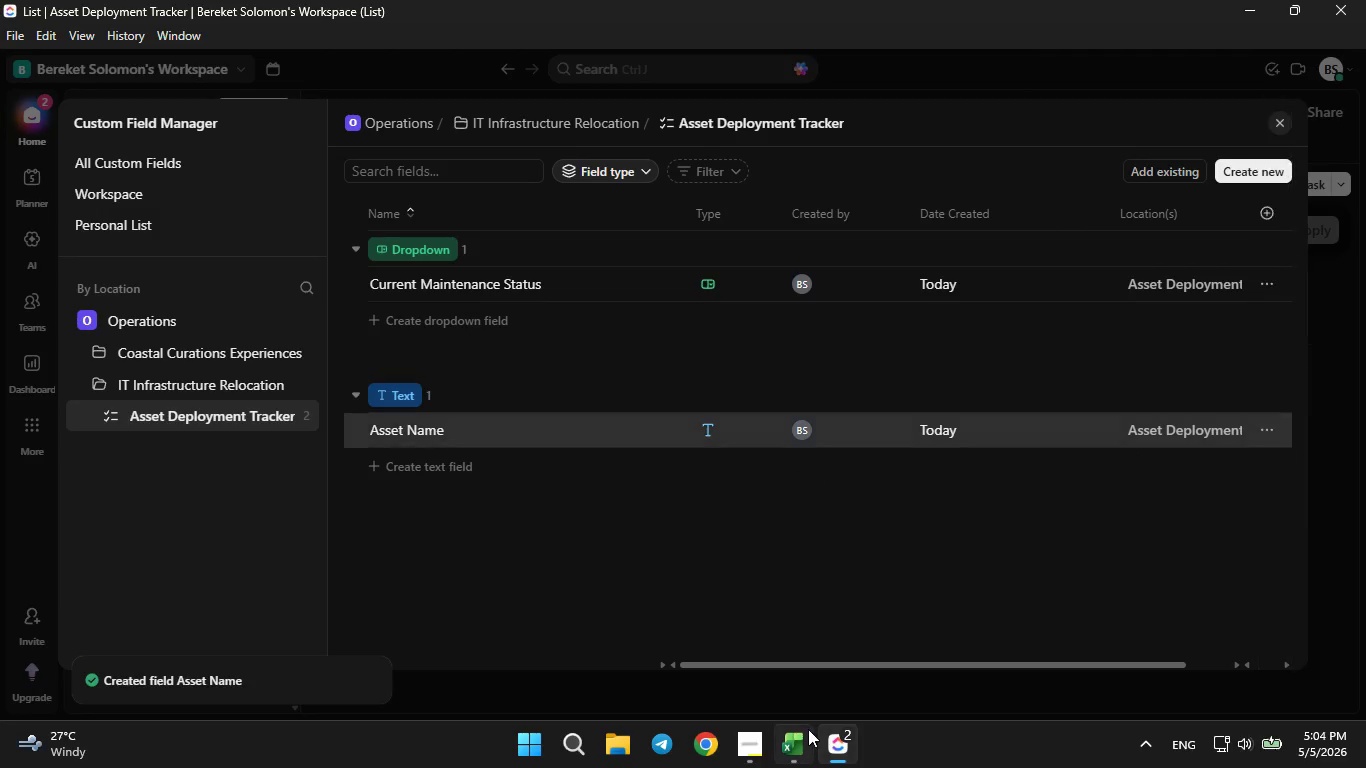 
left_click([805, 744])
 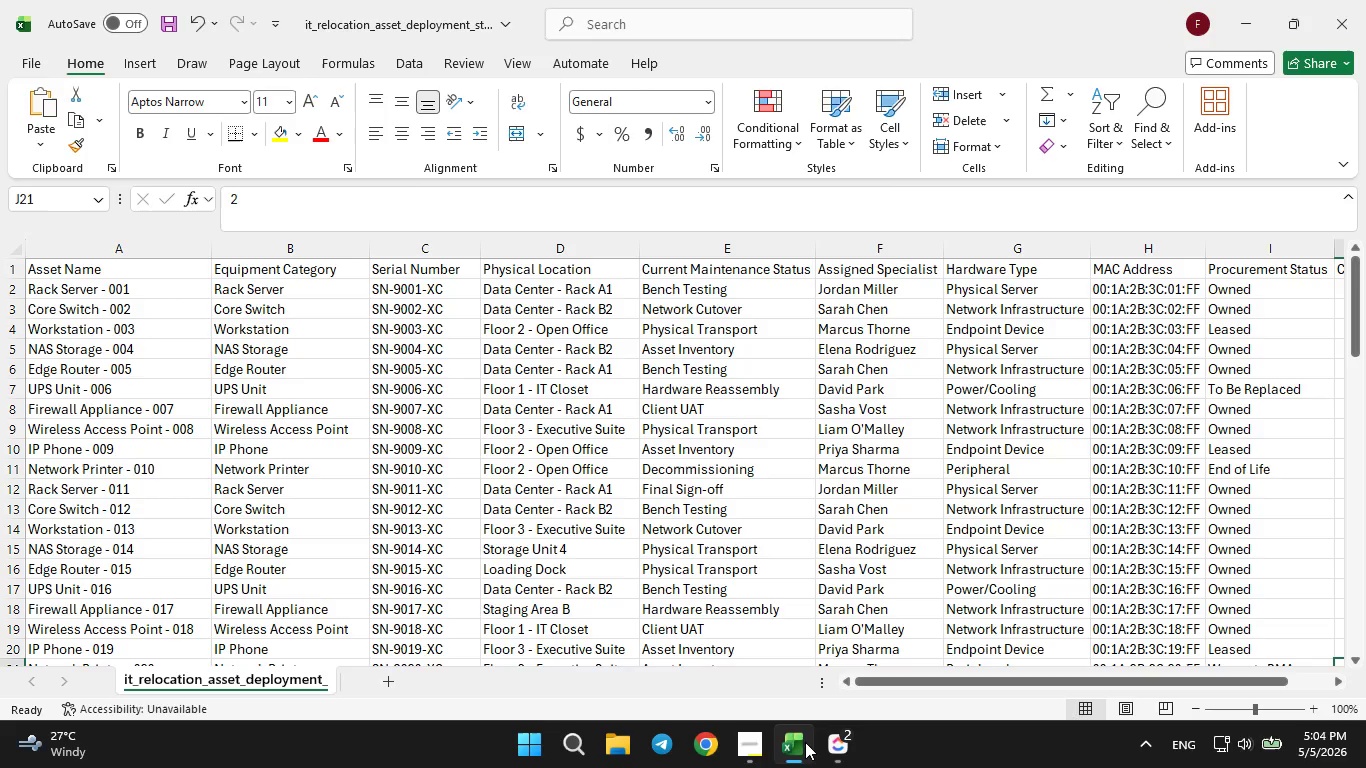 
left_click([805, 742])
 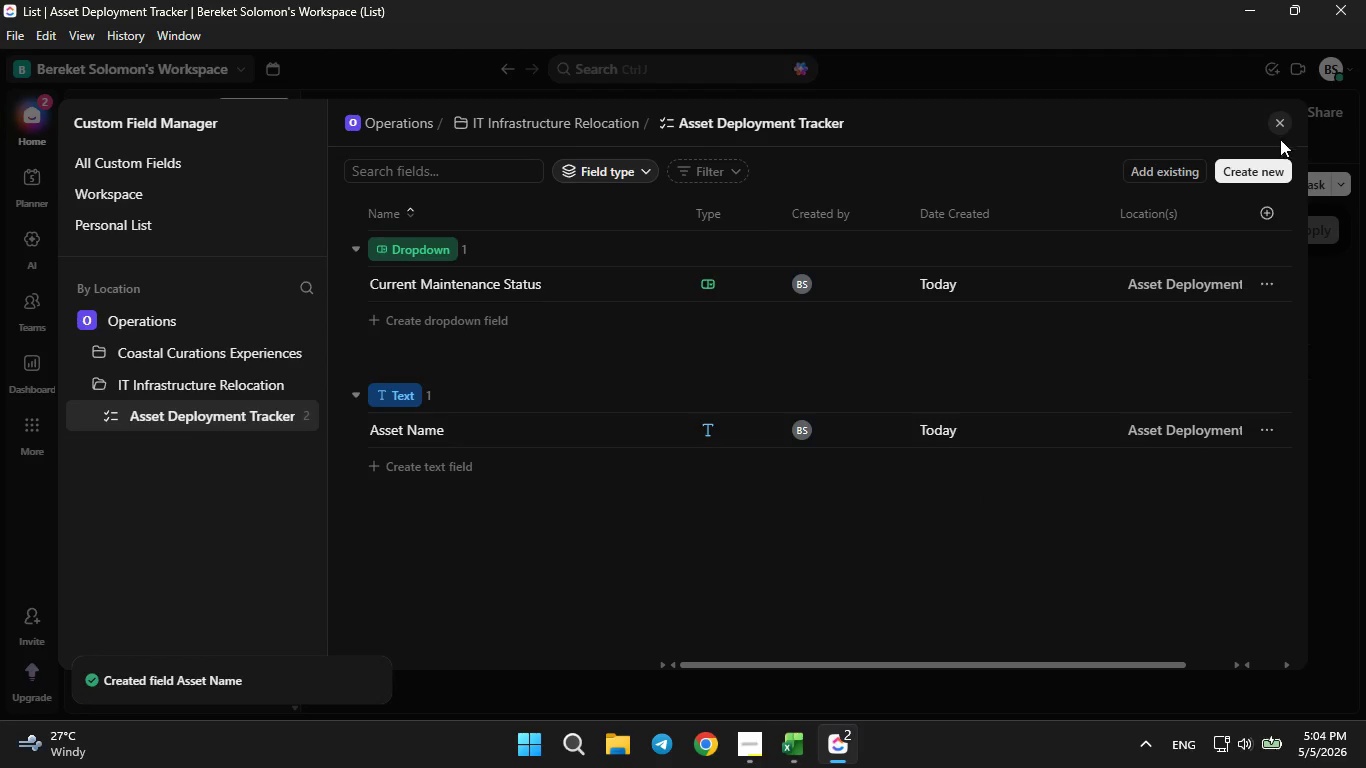 
left_click([1258, 165])
 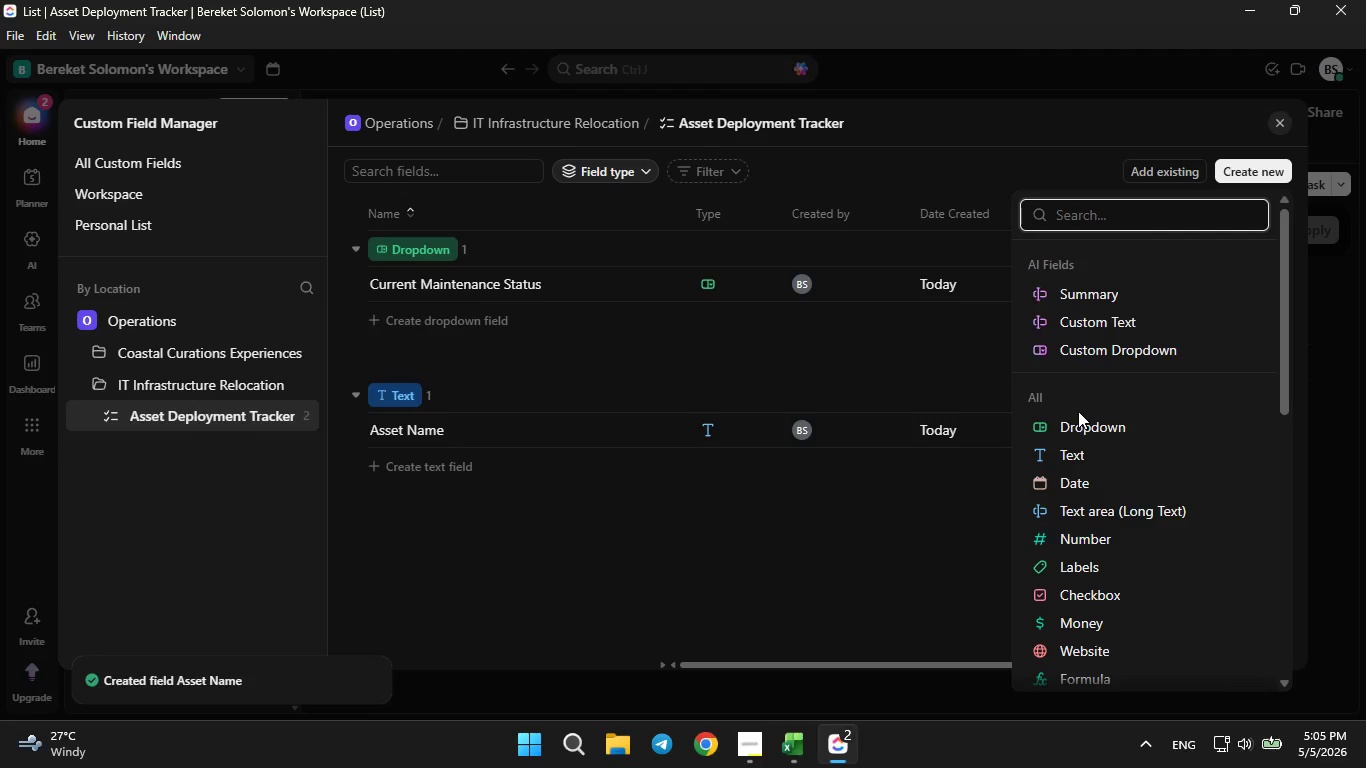 
left_click([1075, 429])
 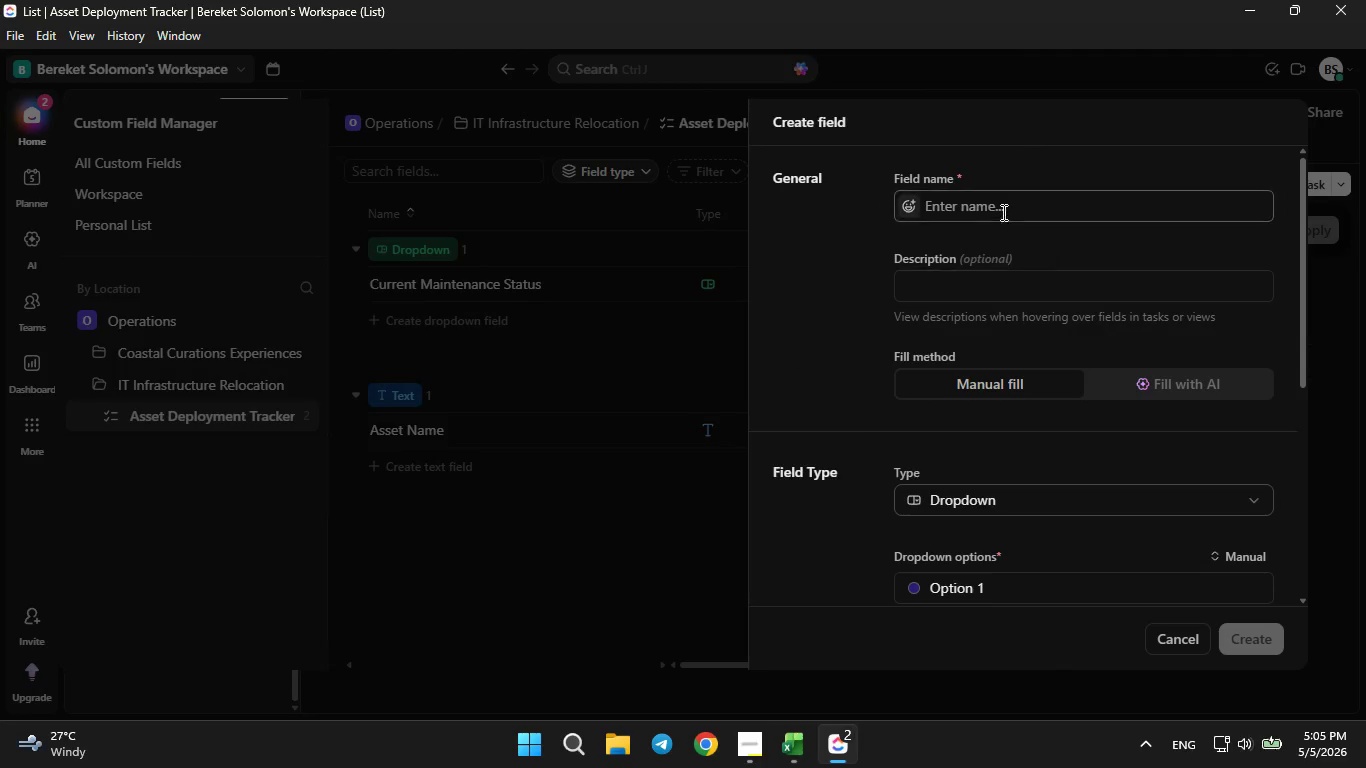 
left_click([996, 205])
 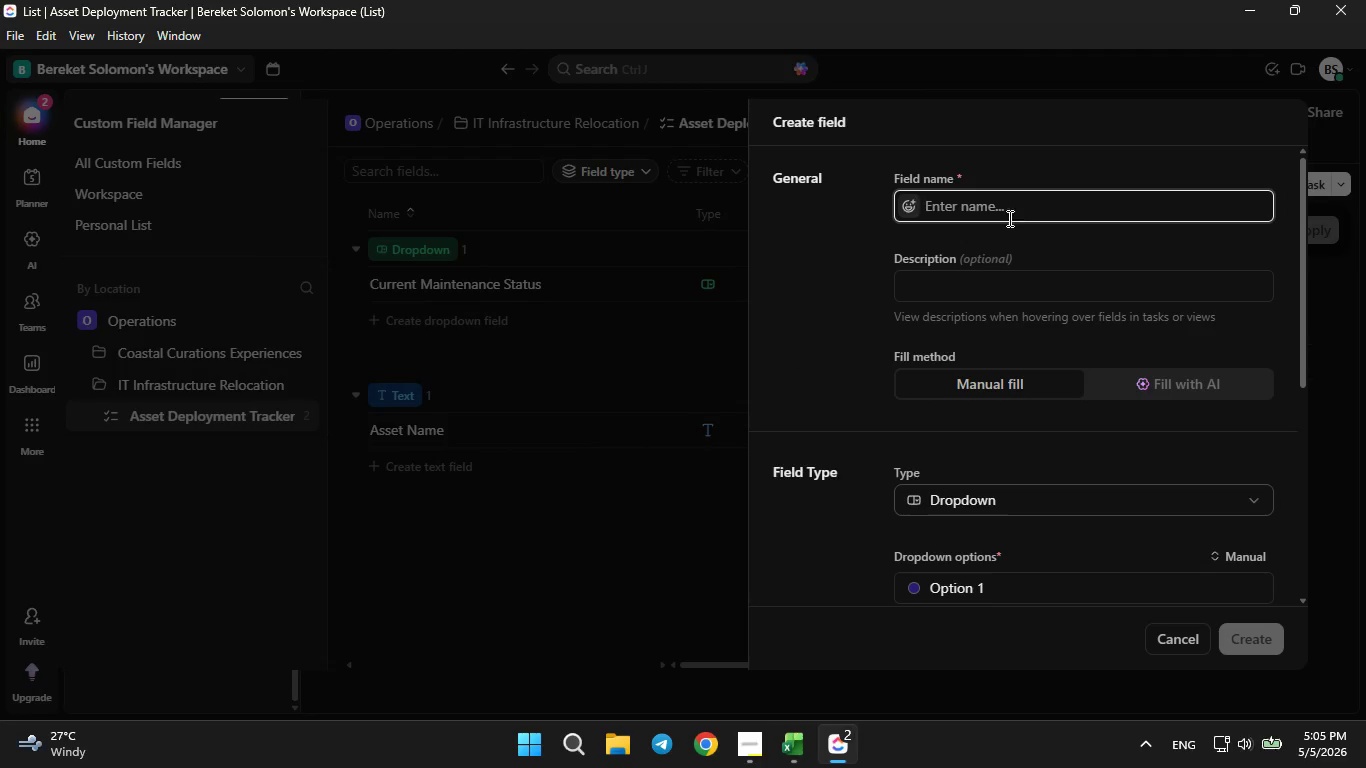 
type(Equim)
key(Backspace)
type(pm)
 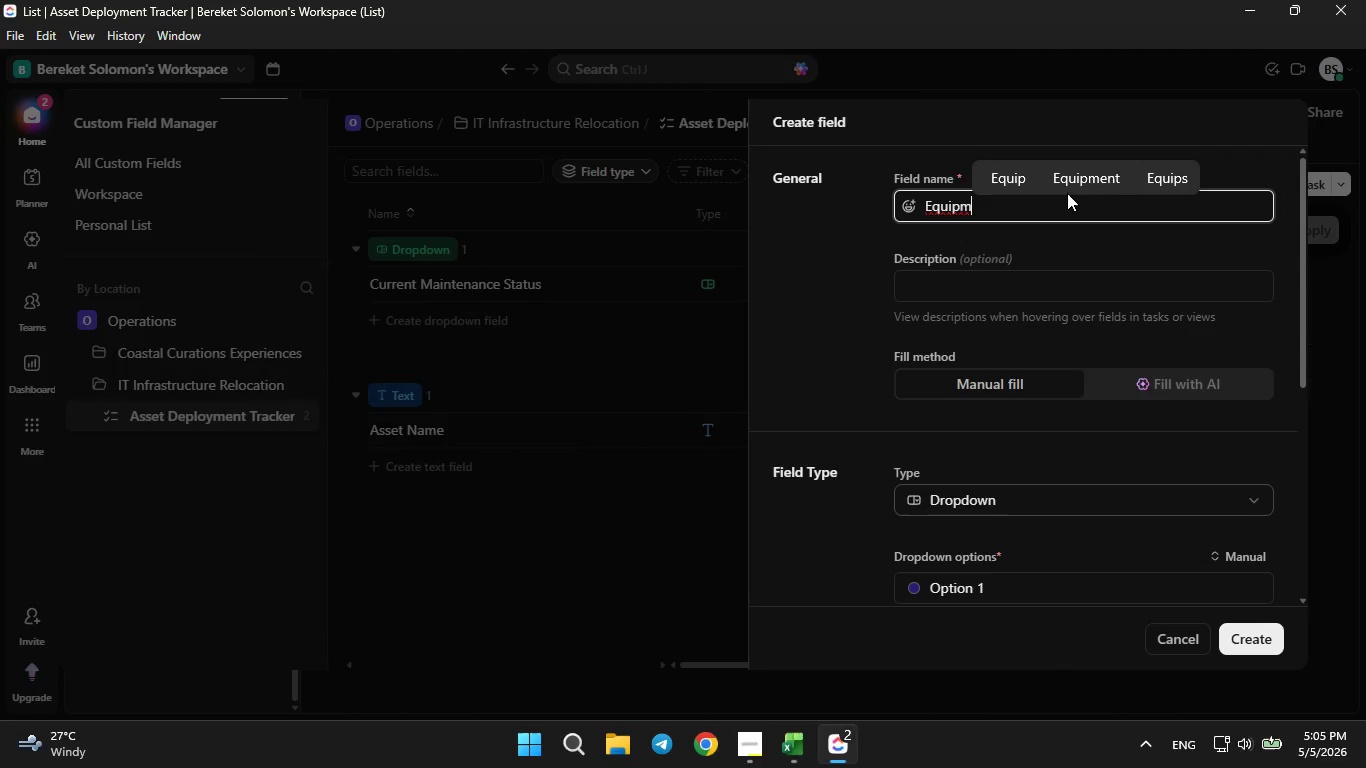 
left_click([1068, 191])
 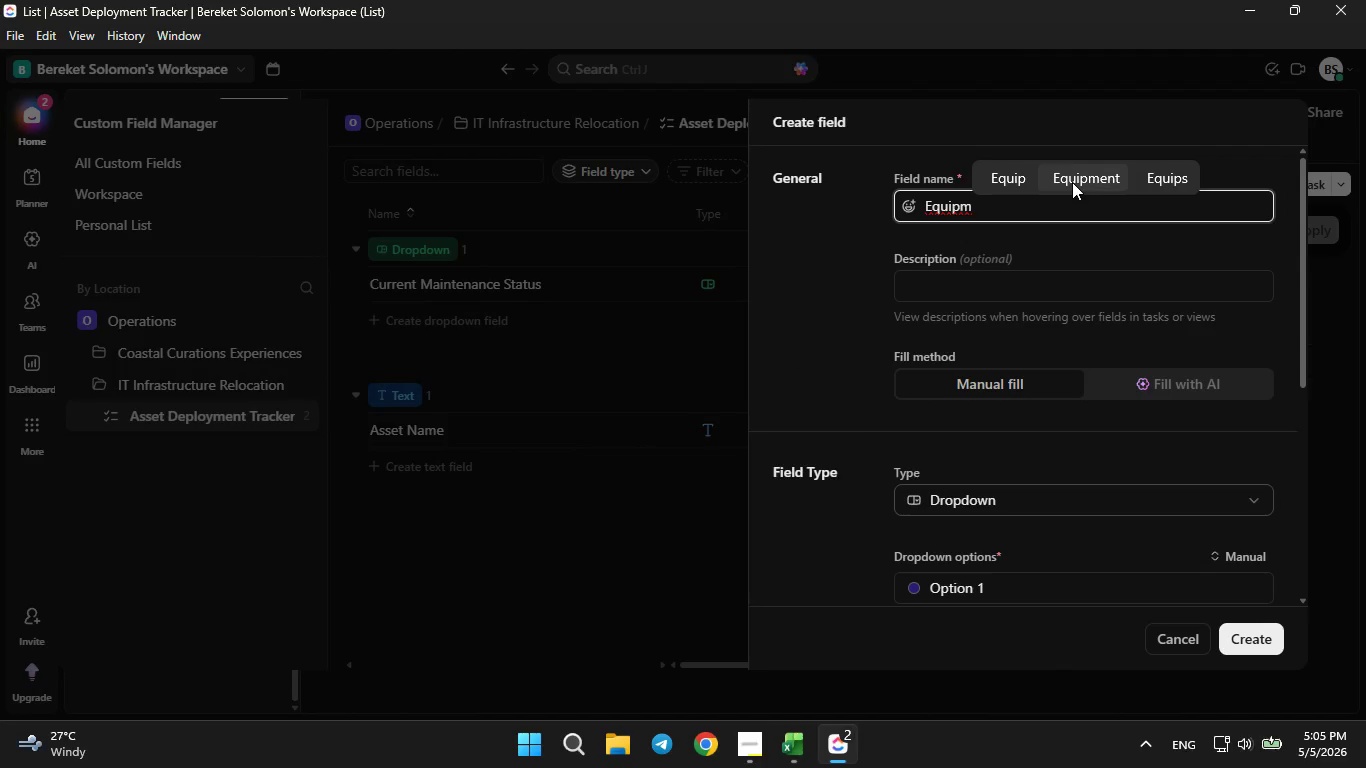 
left_click([1072, 182])
 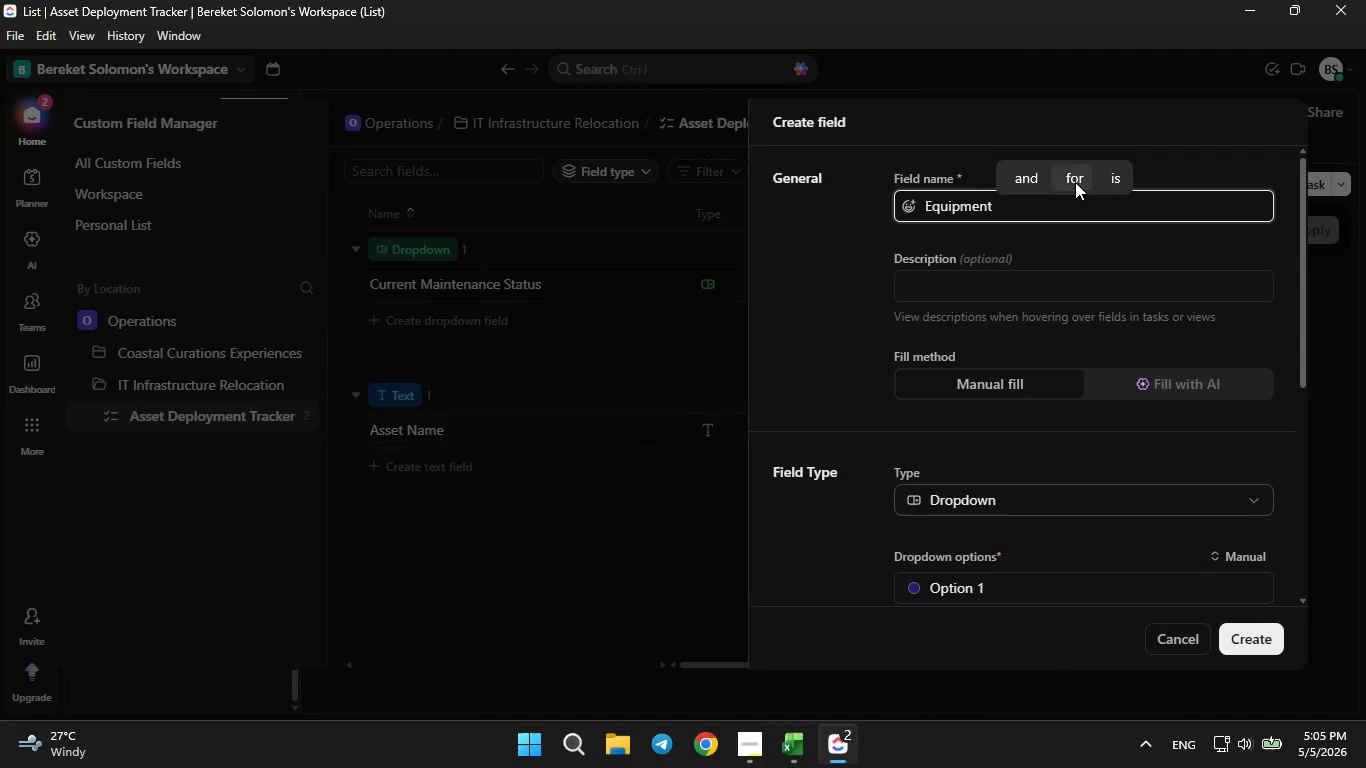 
type(Cata)
key(Backspace)
type(egory)
 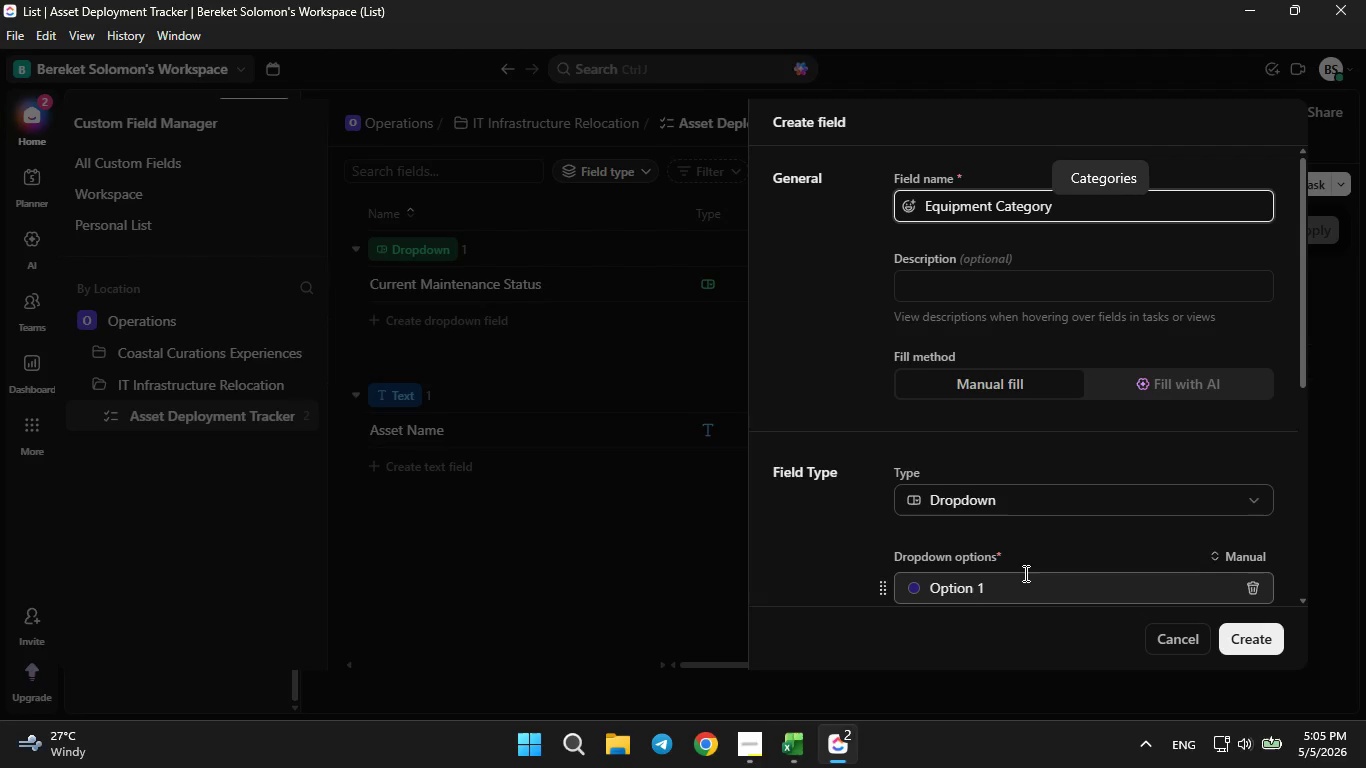 
scroll: coordinate [1024, 573], scroll_direction: none, amount: 0.0
 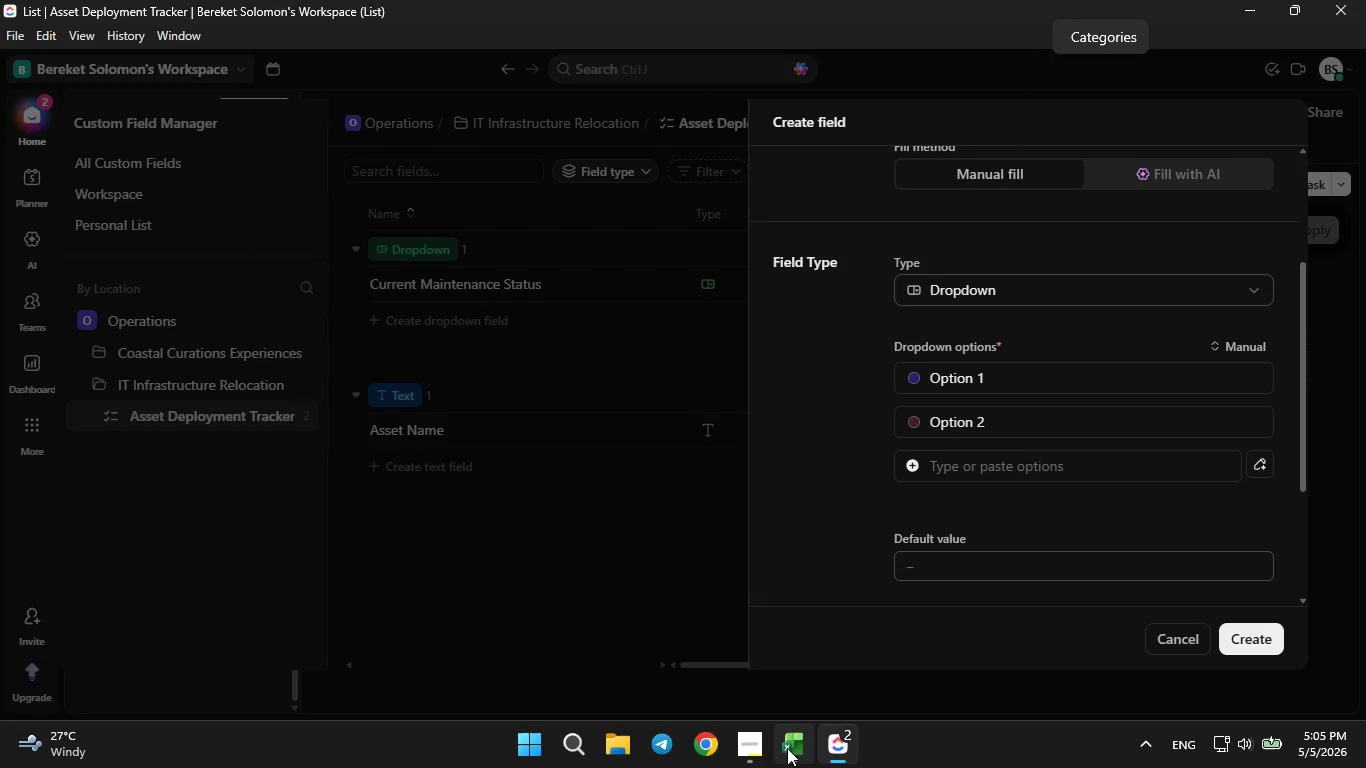 
left_click([783, 750])
 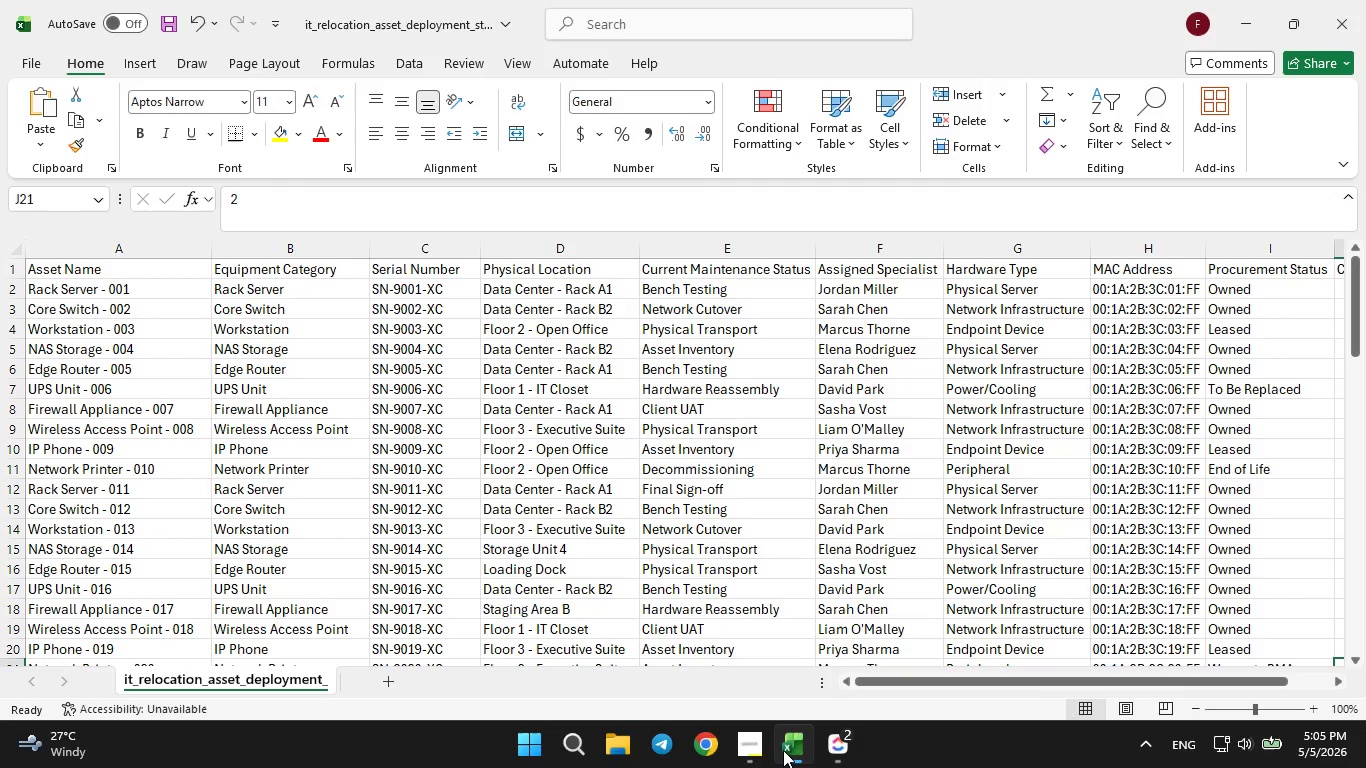 
left_click([783, 750])
 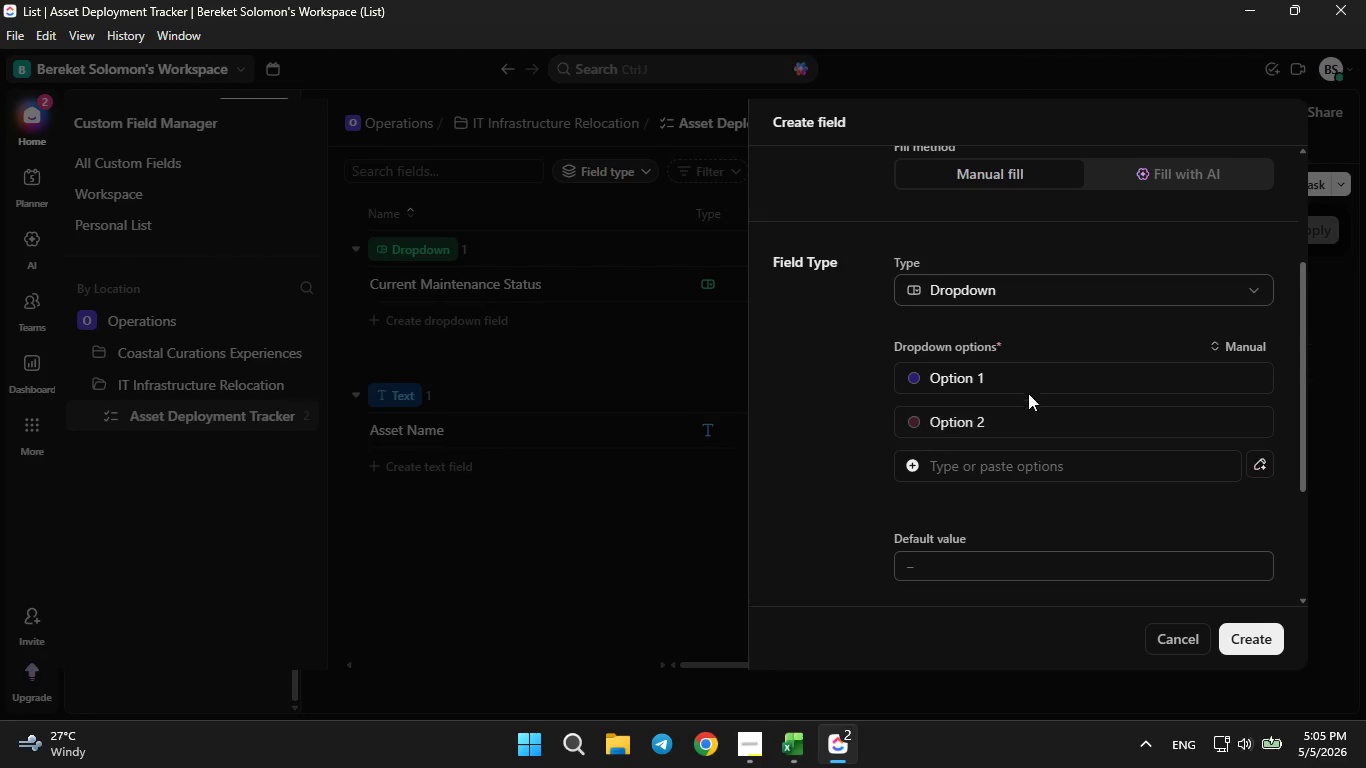 
left_click([1027, 384])
 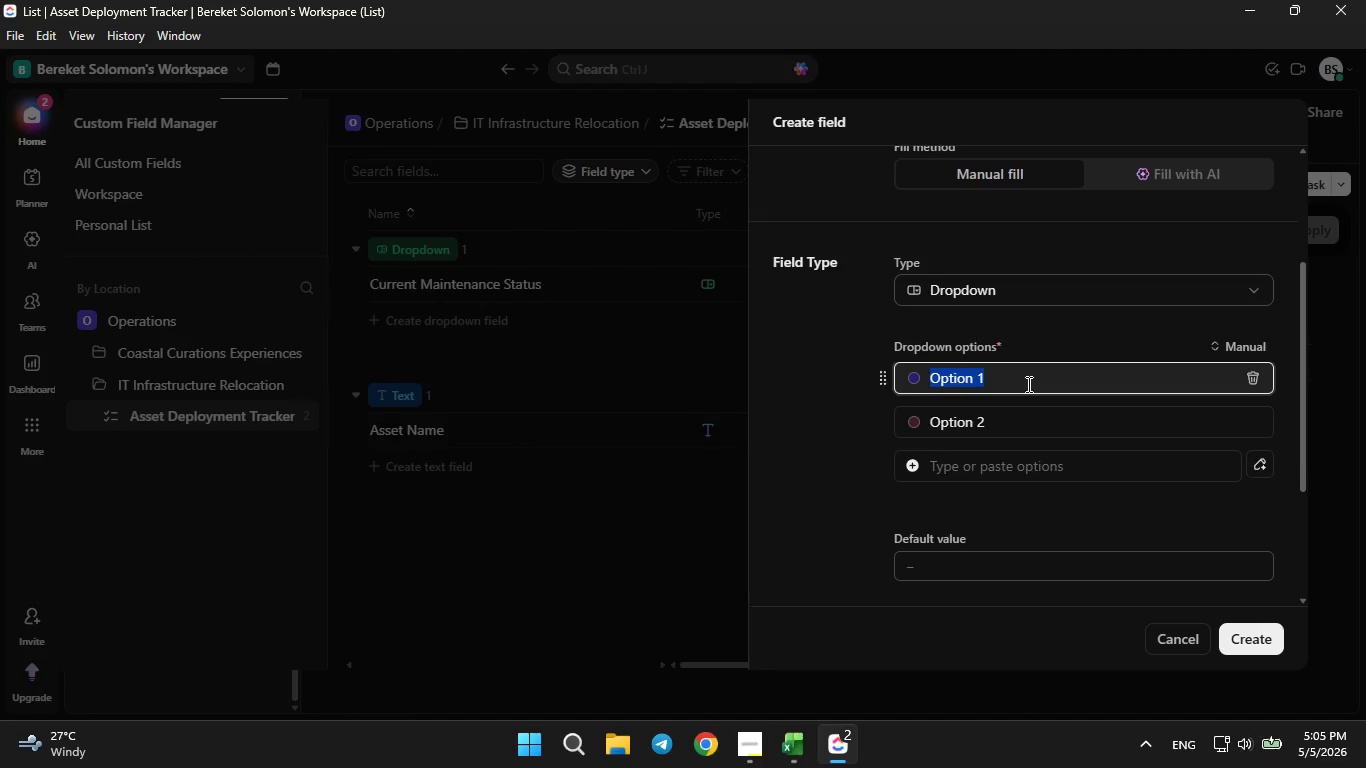 
key(Backspace)
type(Rack Server)
 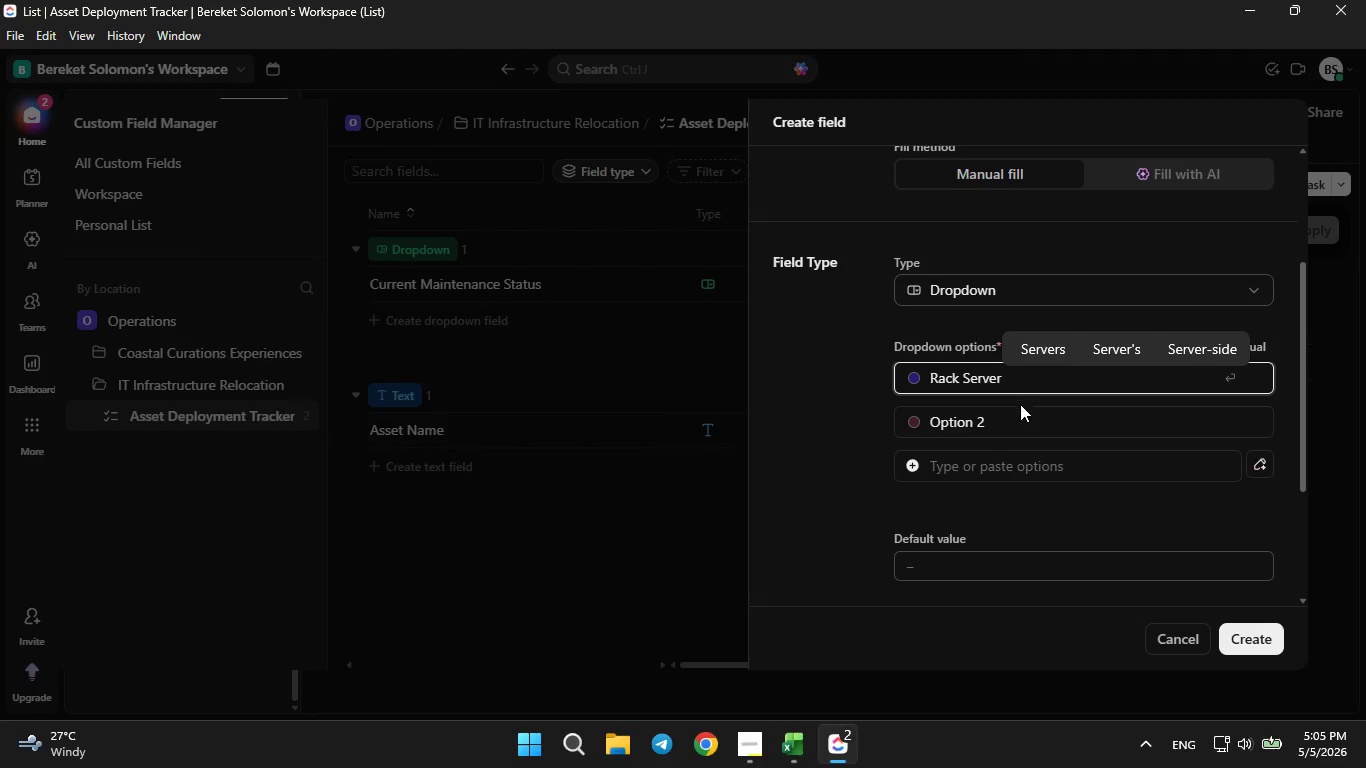 
left_click([1019, 405])
 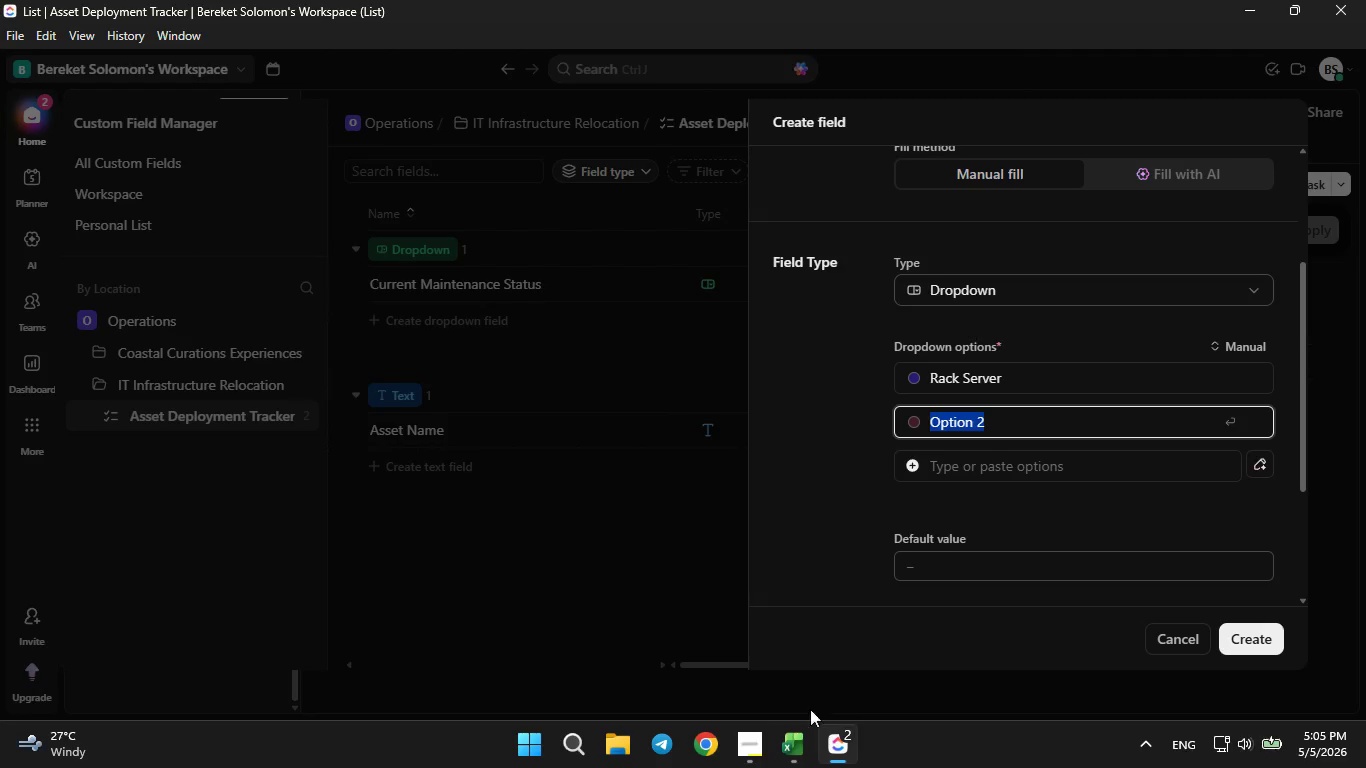 
left_click([797, 747])
 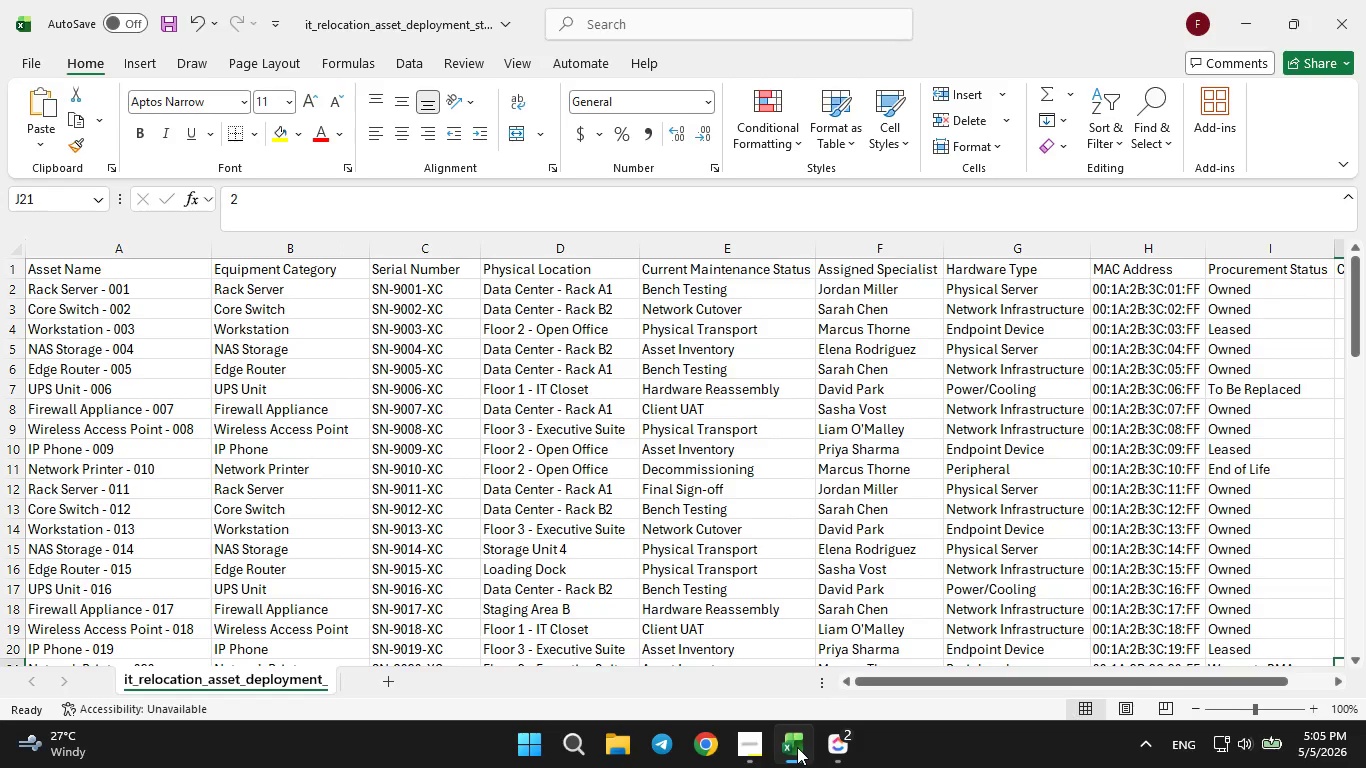 
left_click([797, 747])
 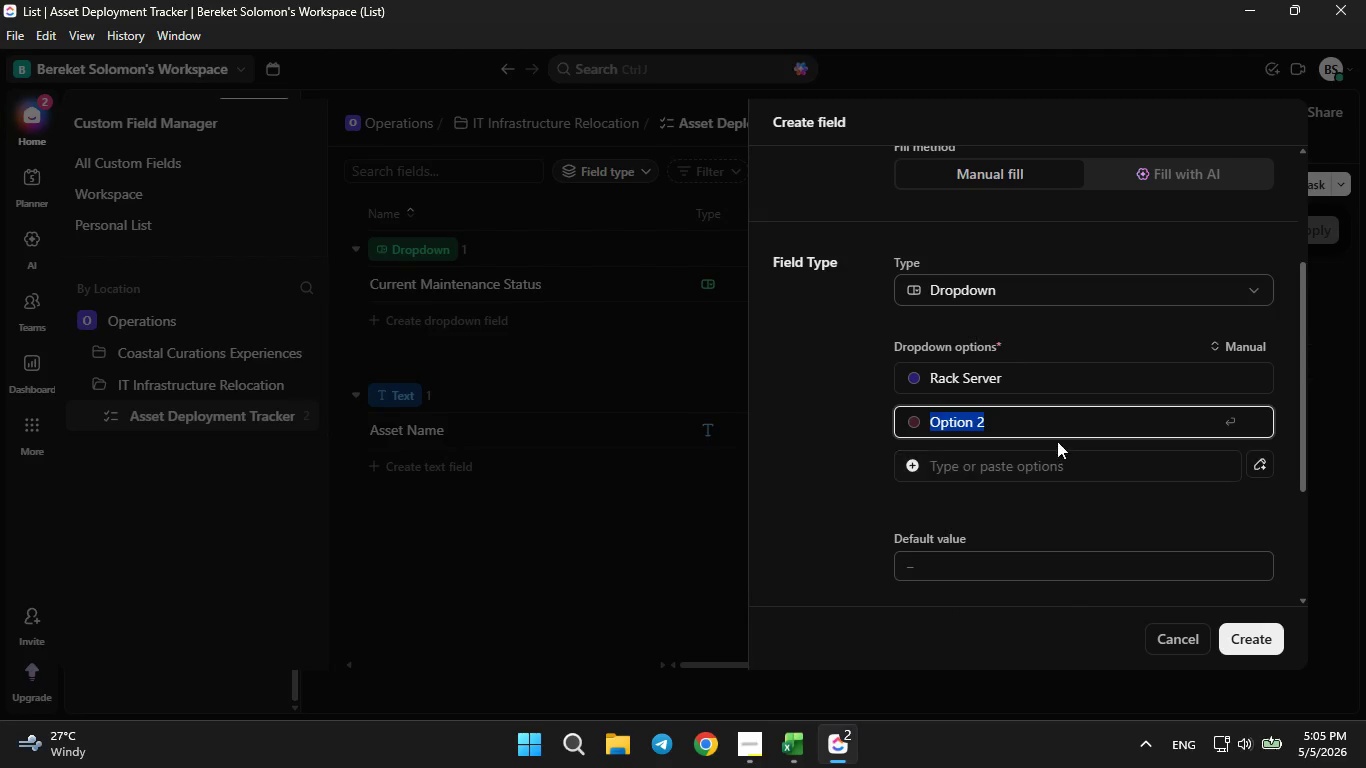 
key(Backspace)
type(Core Switch)
 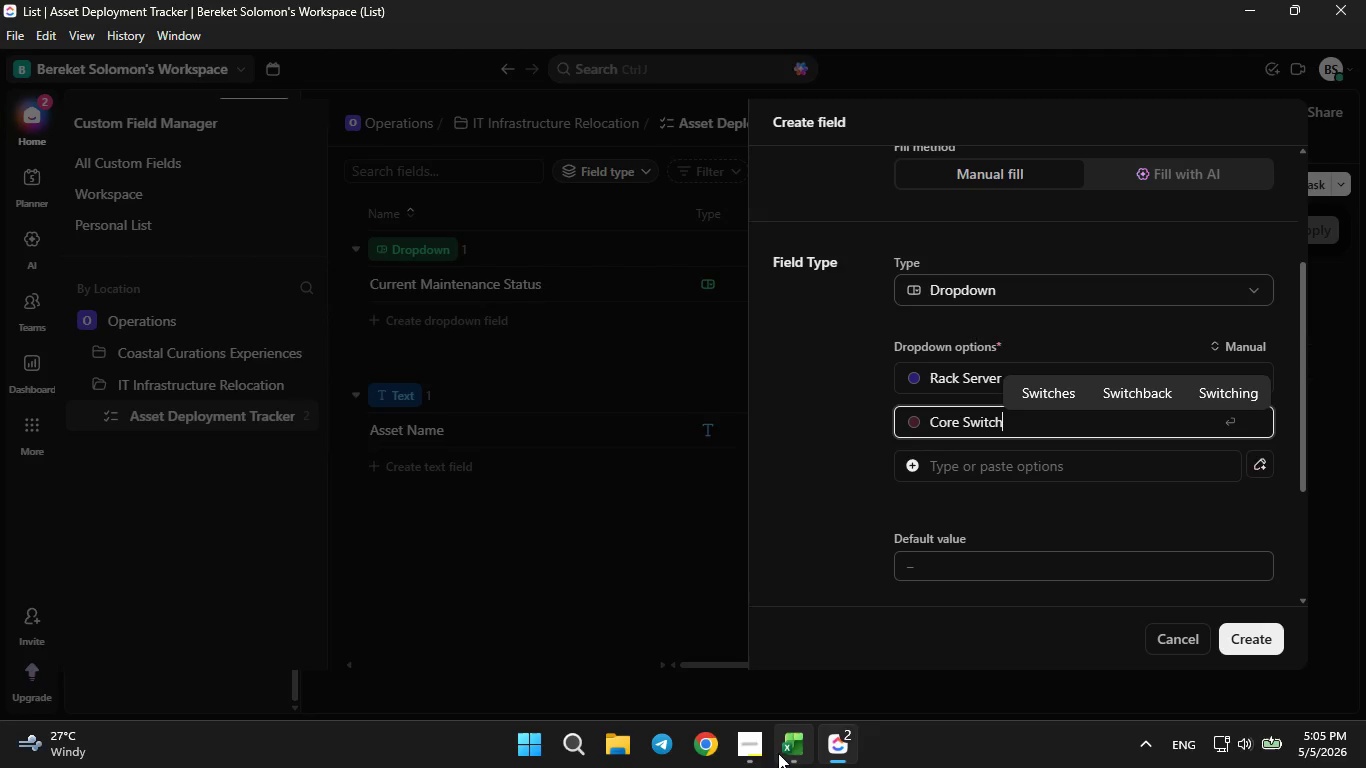 
left_click([785, 755])
 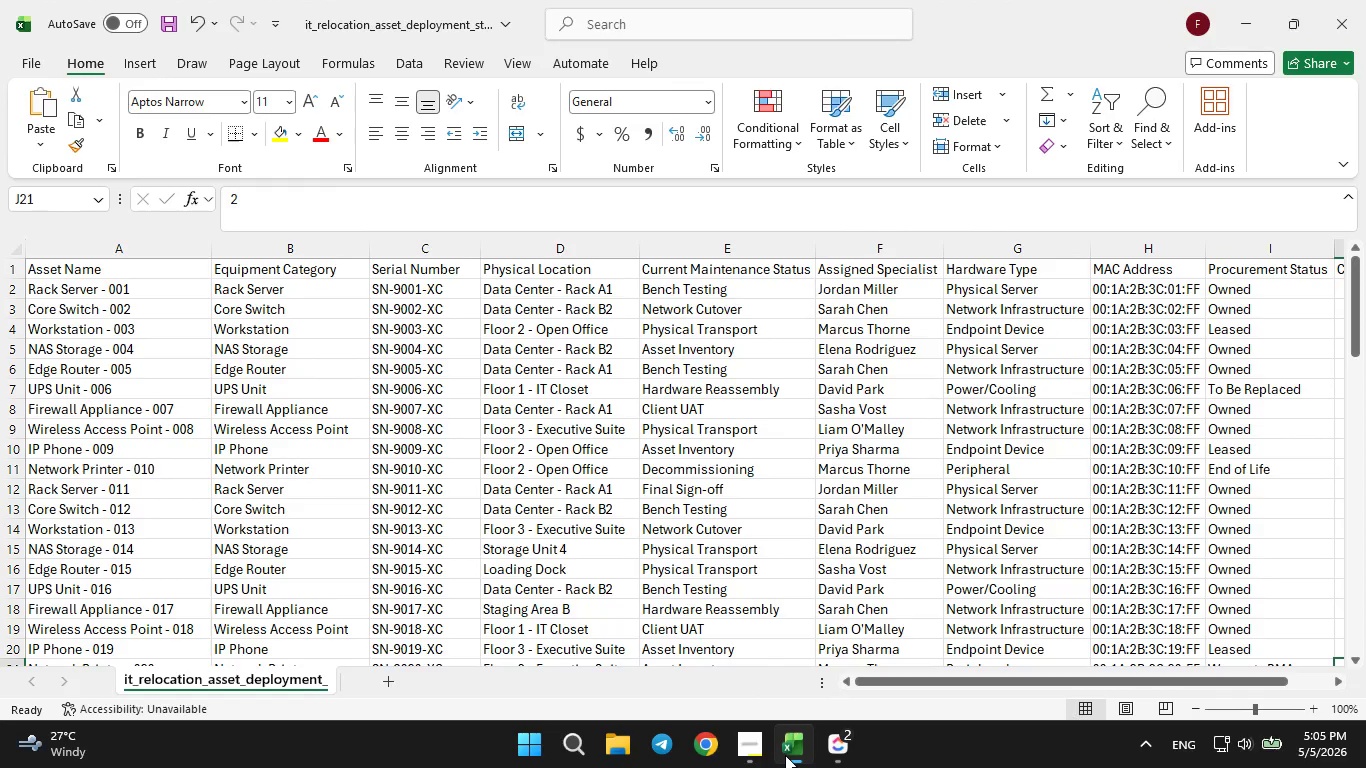 
left_click([785, 755])
 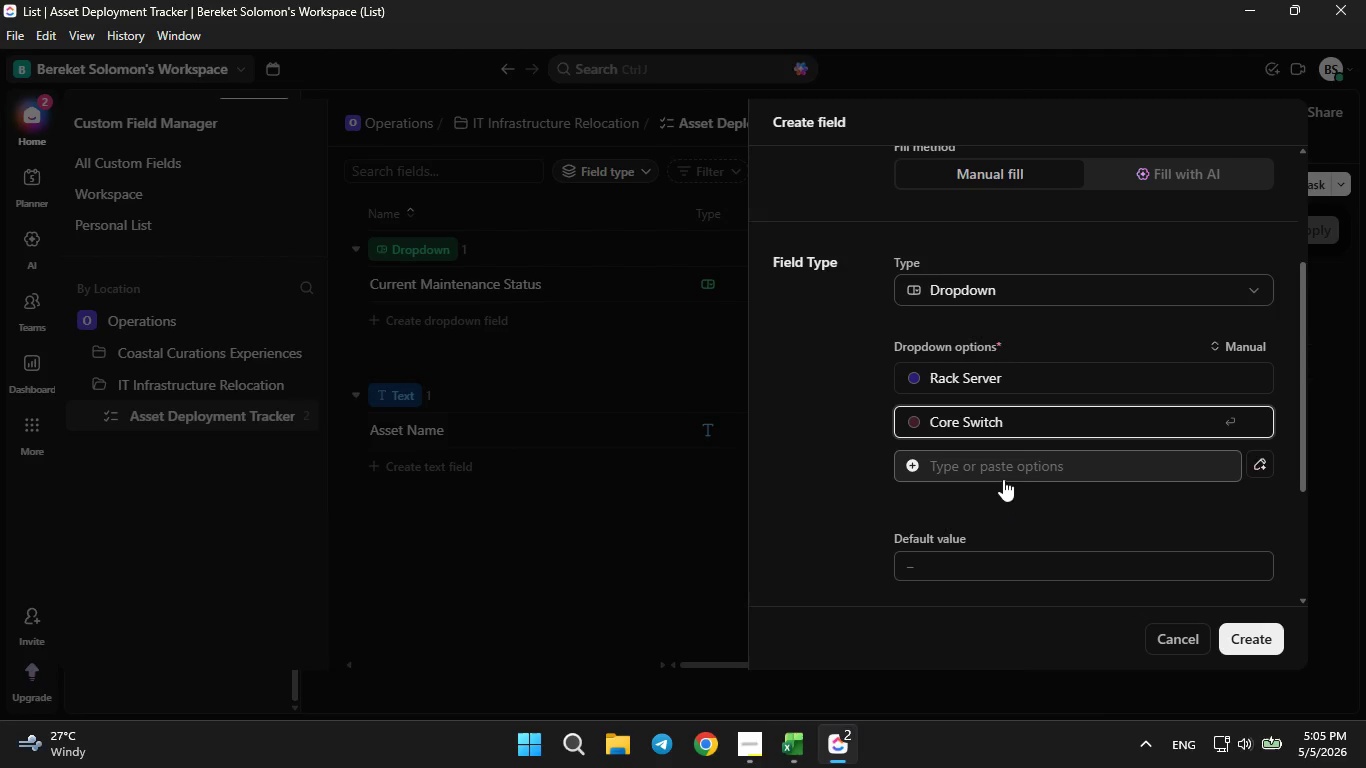 
left_click([1000, 475])
 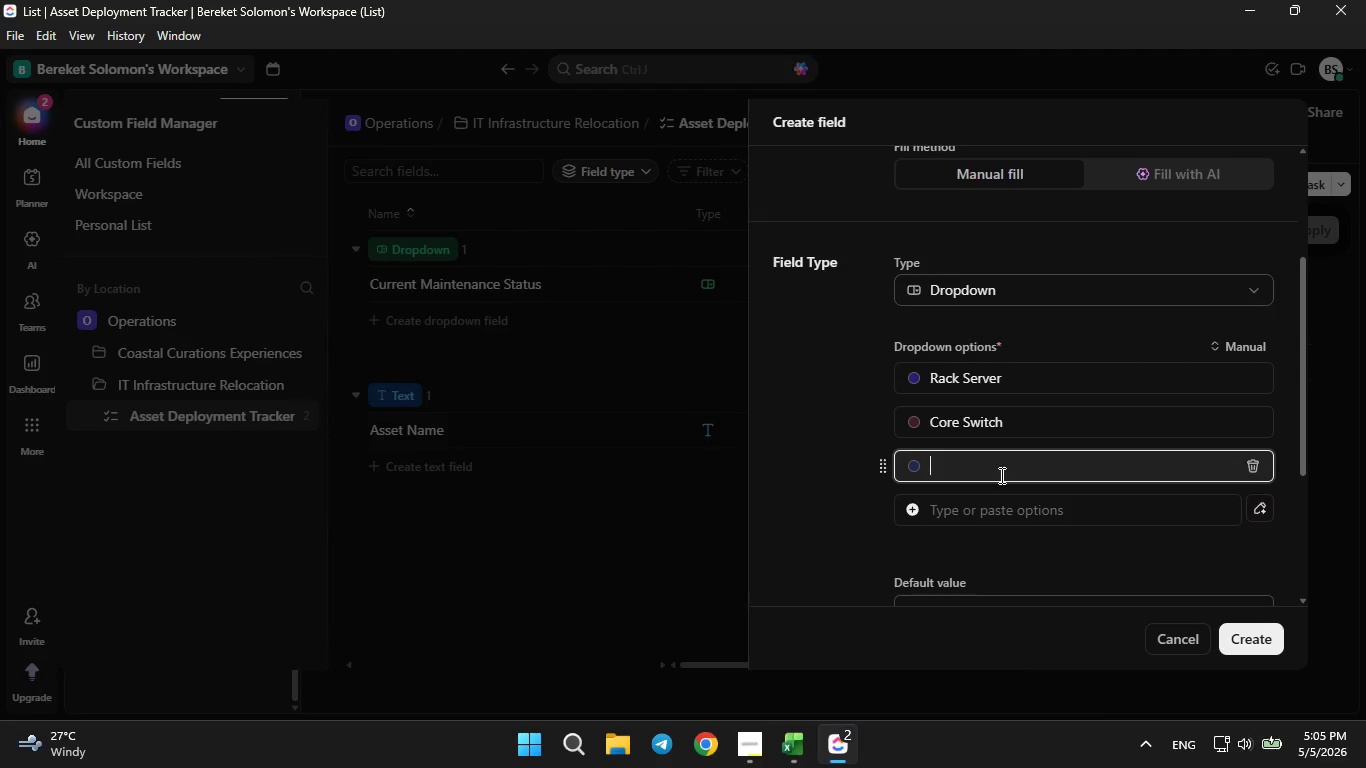 
type(Workstation)
 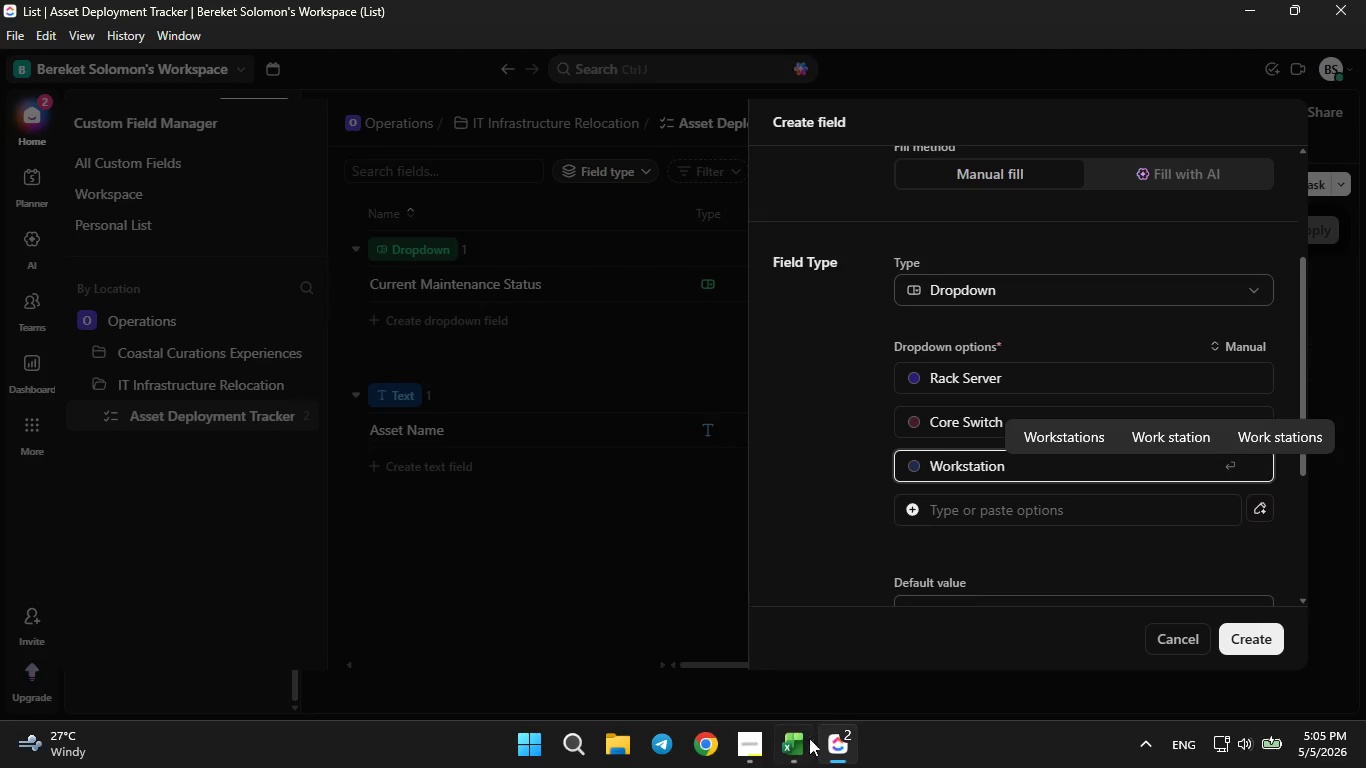 
left_click([806, 749])
 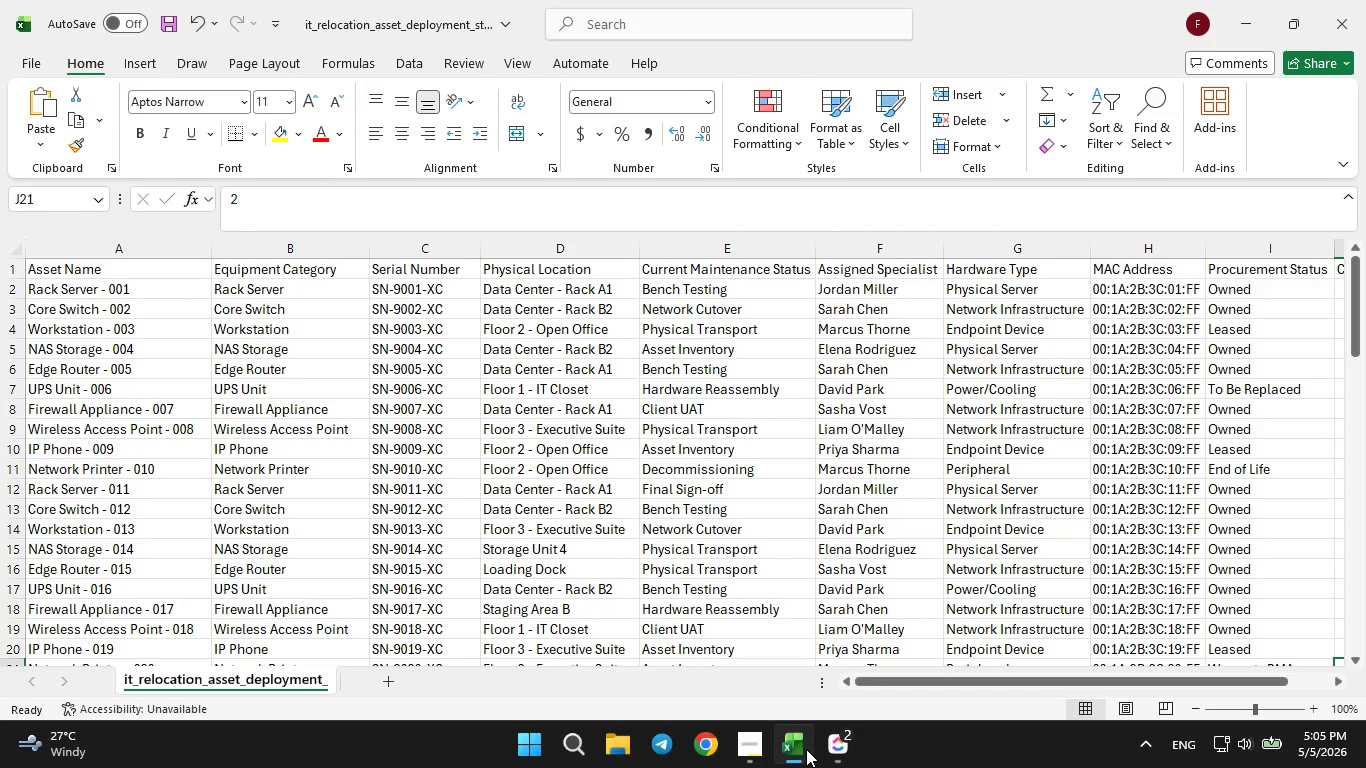 
left_click([806, 749])
 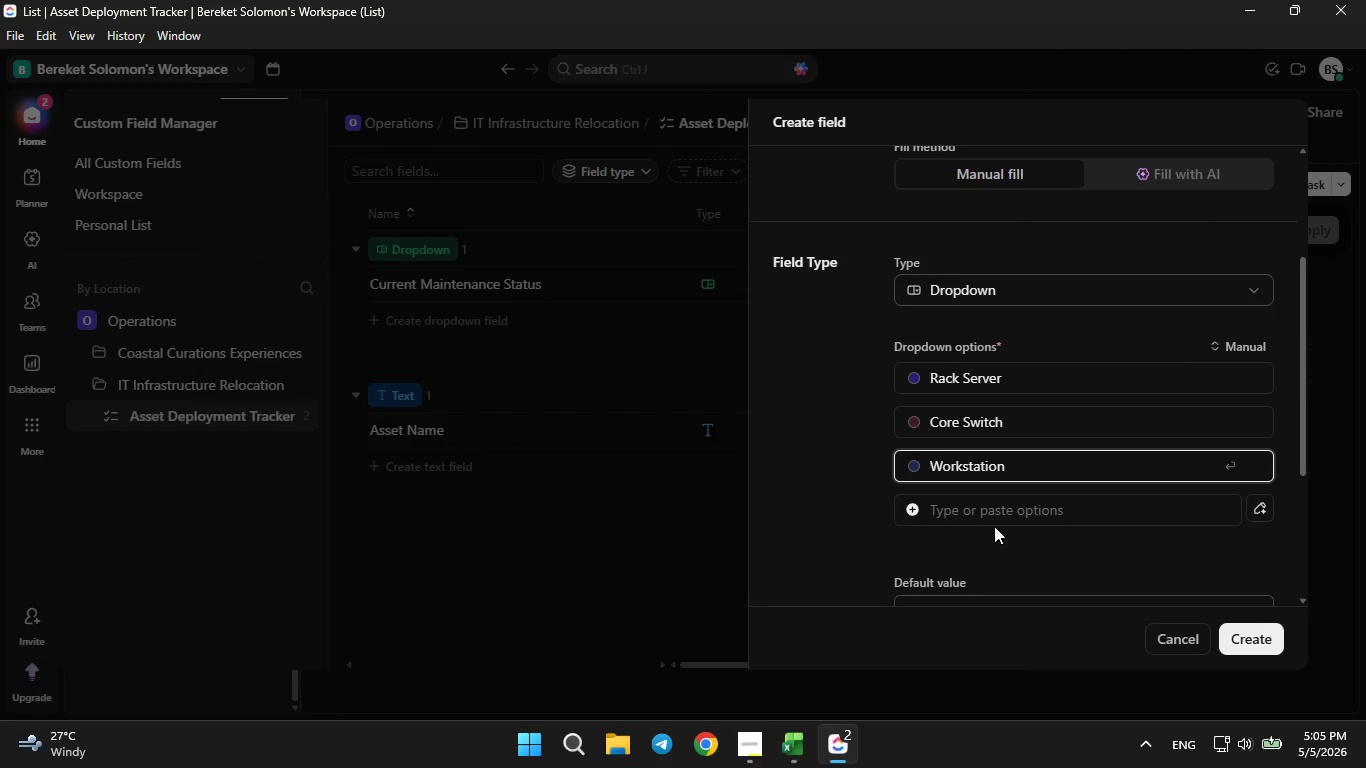 
left_click([993, 526])
 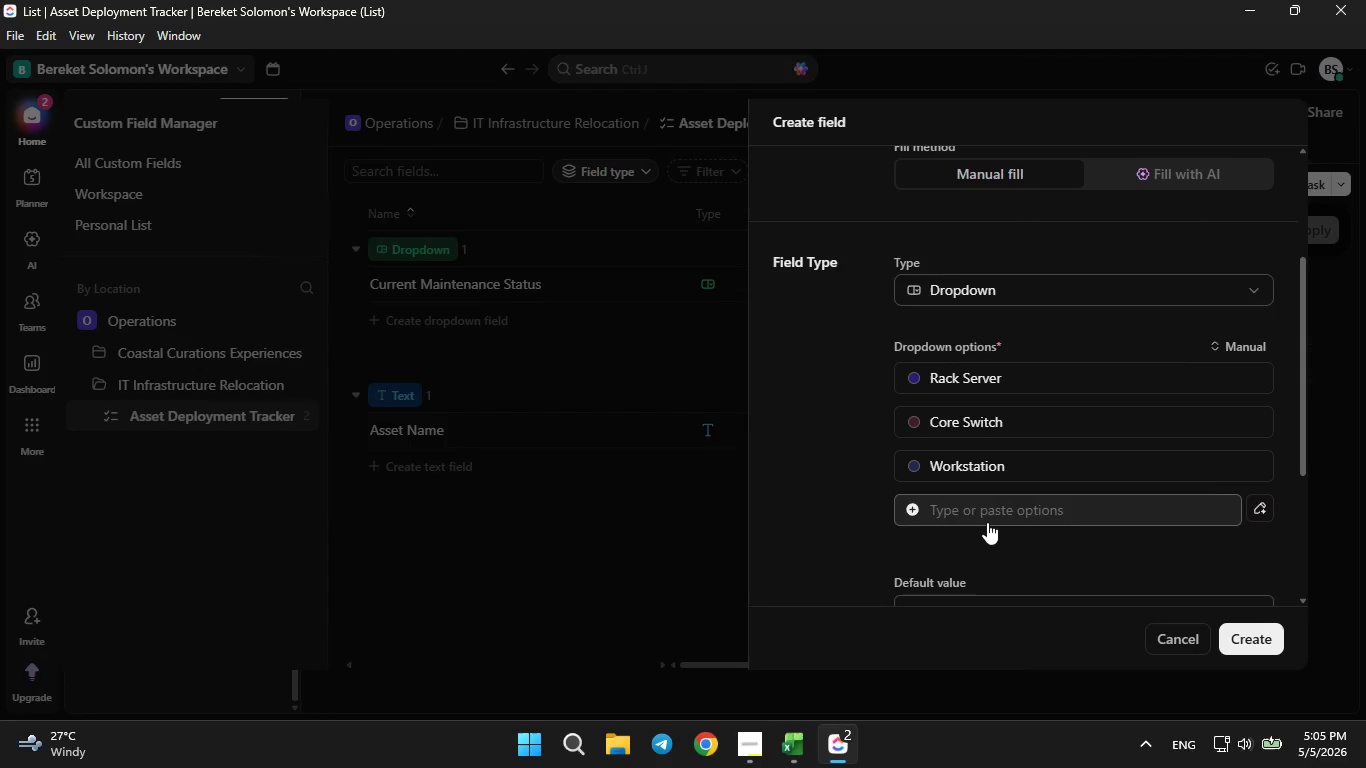 
left_click([987, 522])
 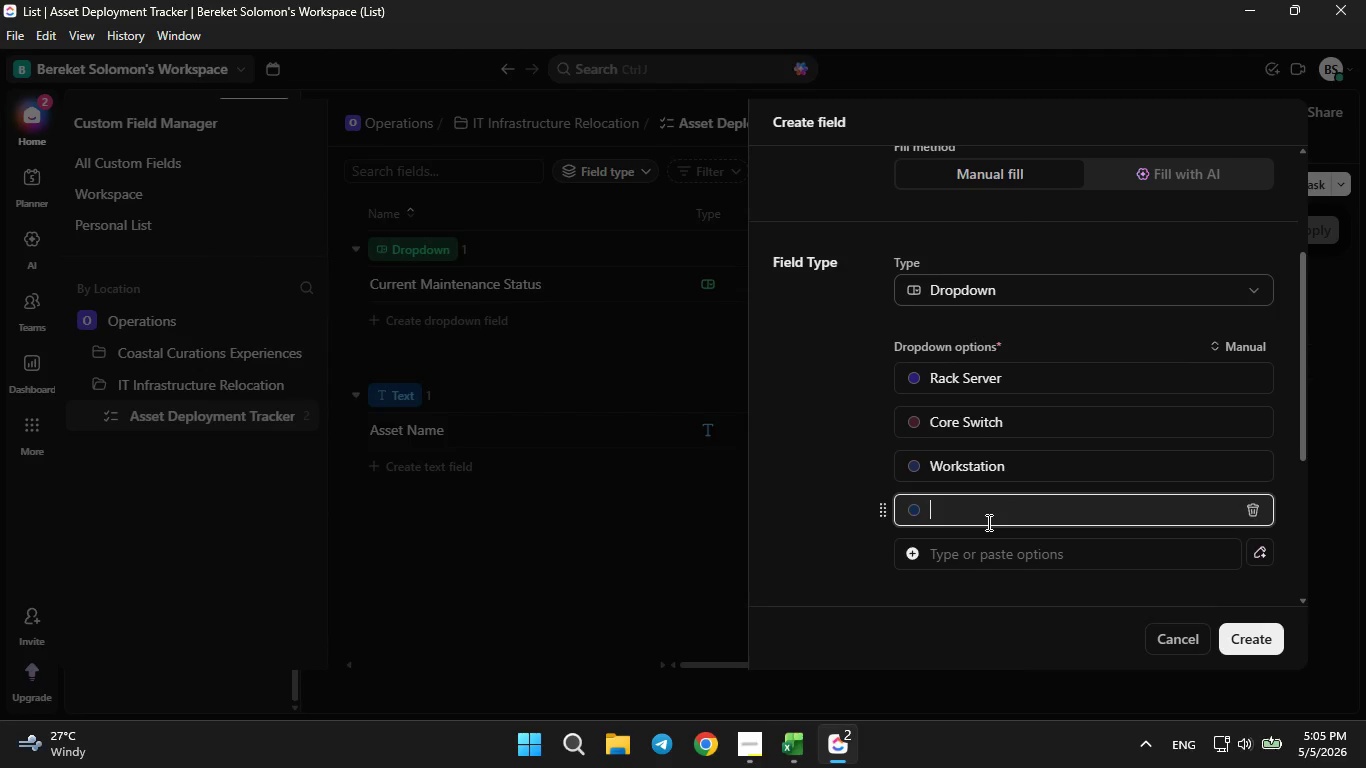 
type(NAS Storage)
 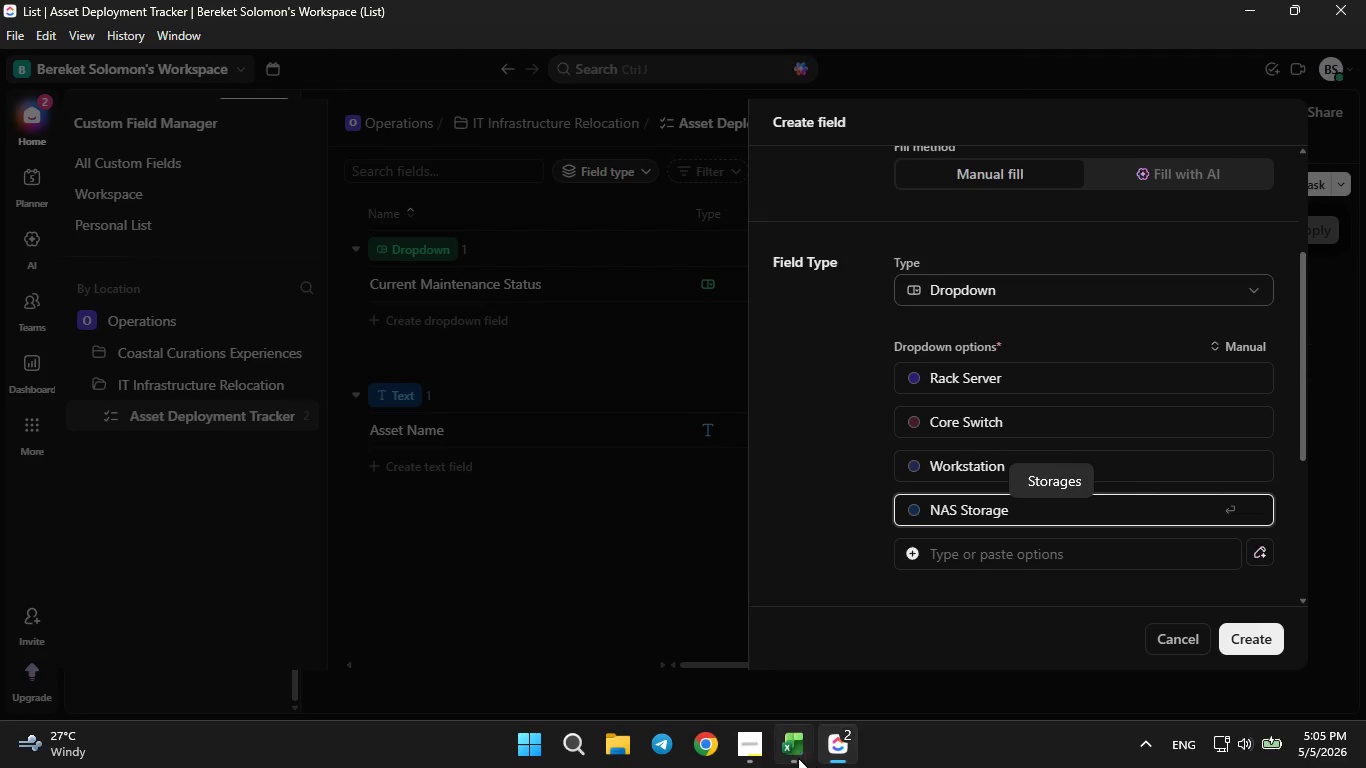 
left_click([789, 762])
 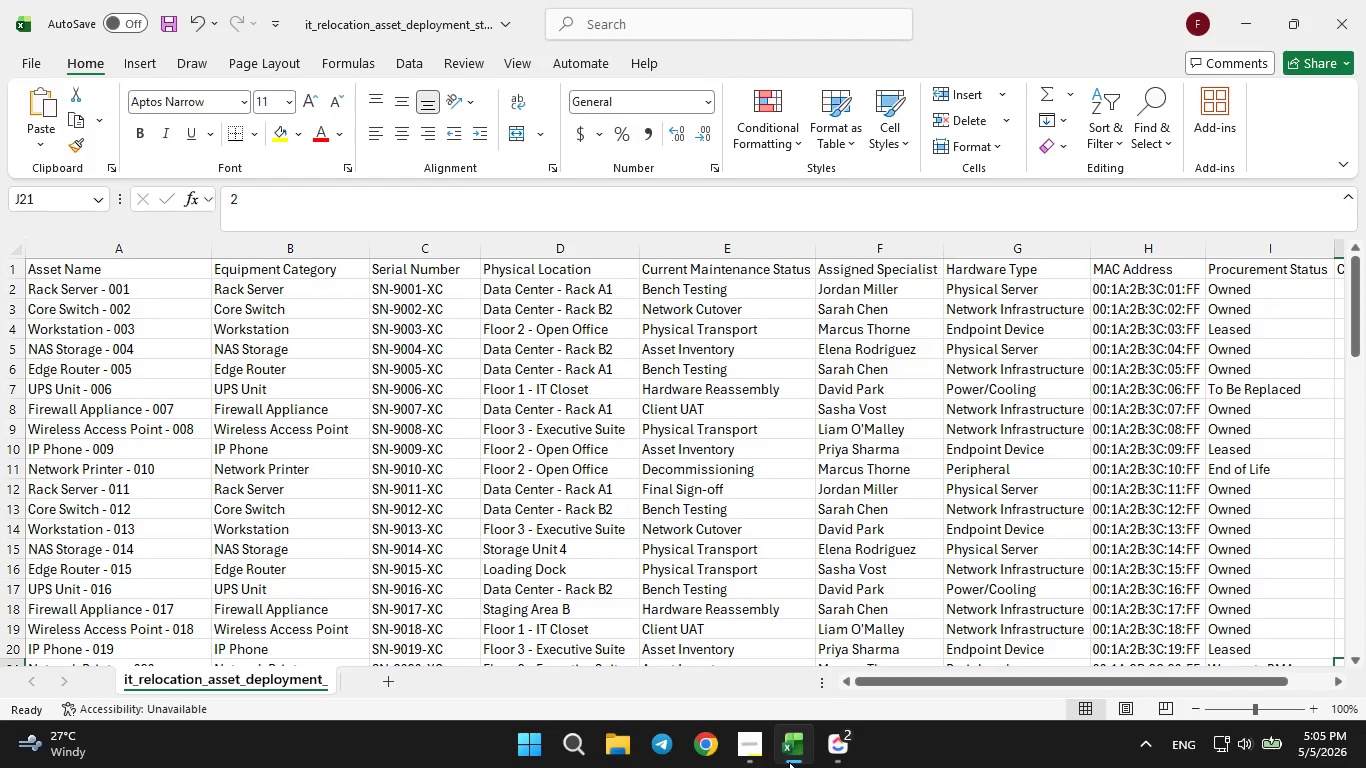 
left_click([789, 762])
 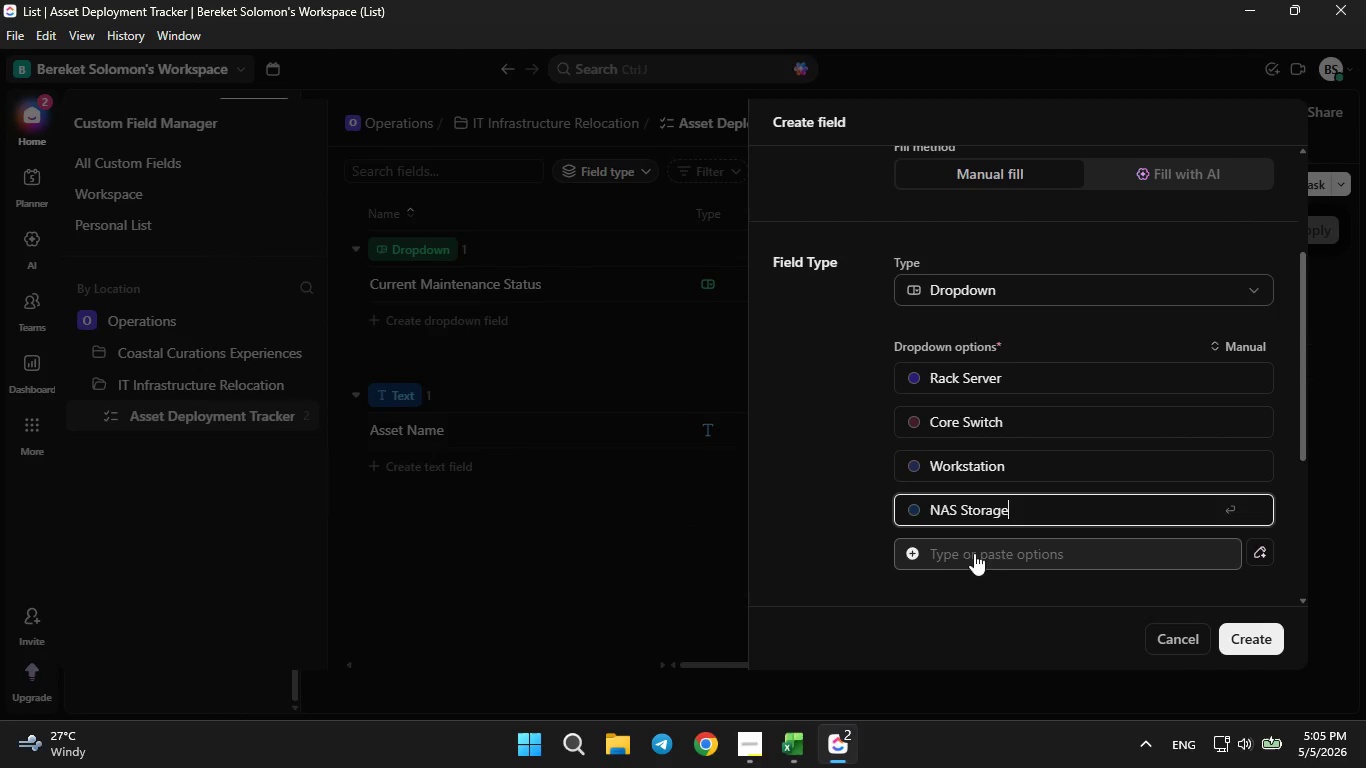 
left_click([992, 541])
 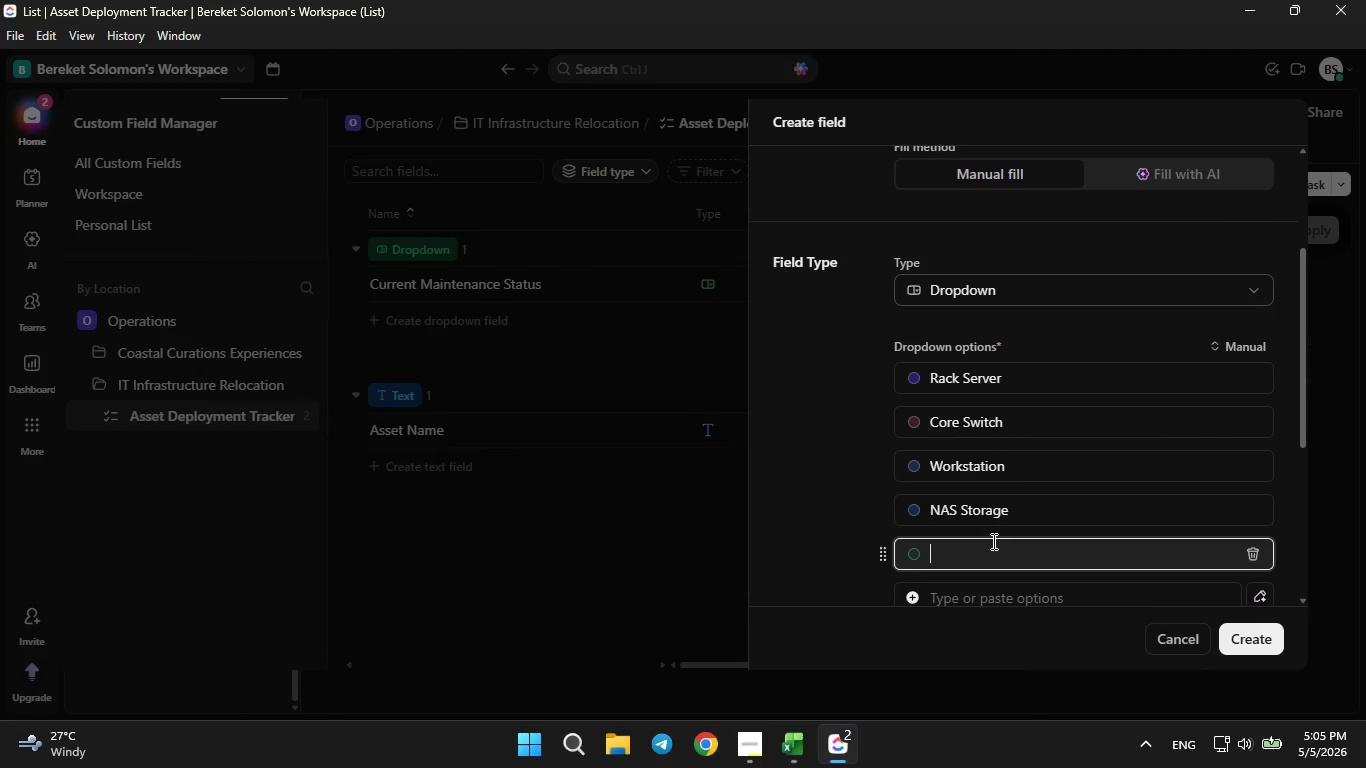 
type(Edge)
 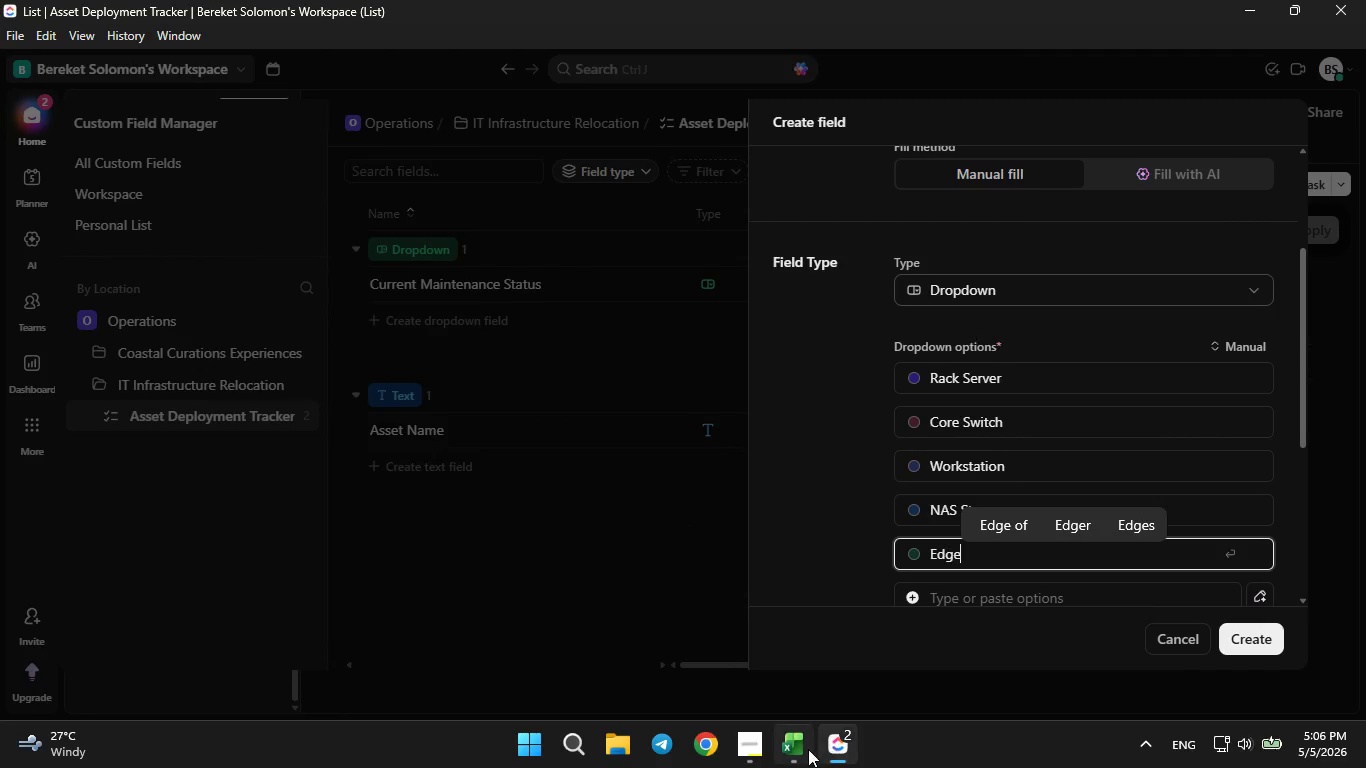 
left_click([804, 749])
 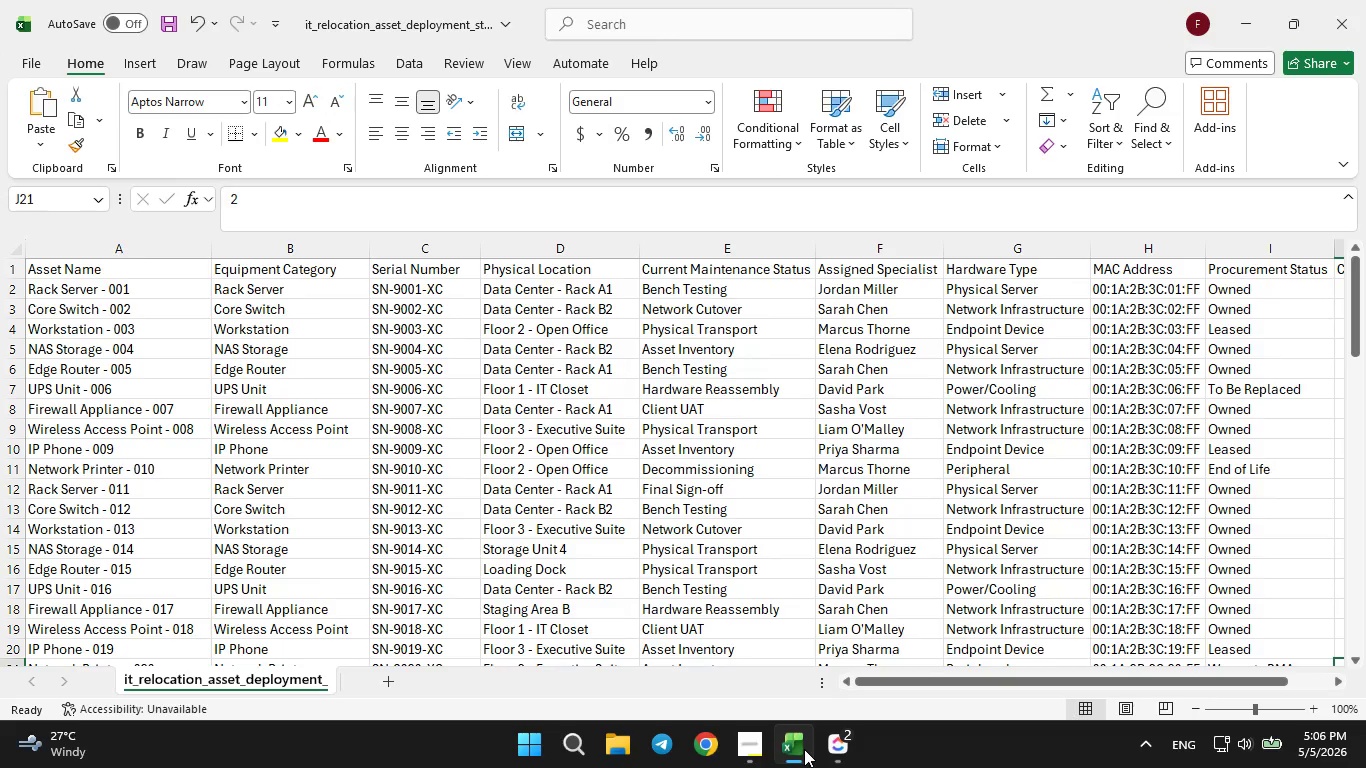 
left_click([804, 749])
 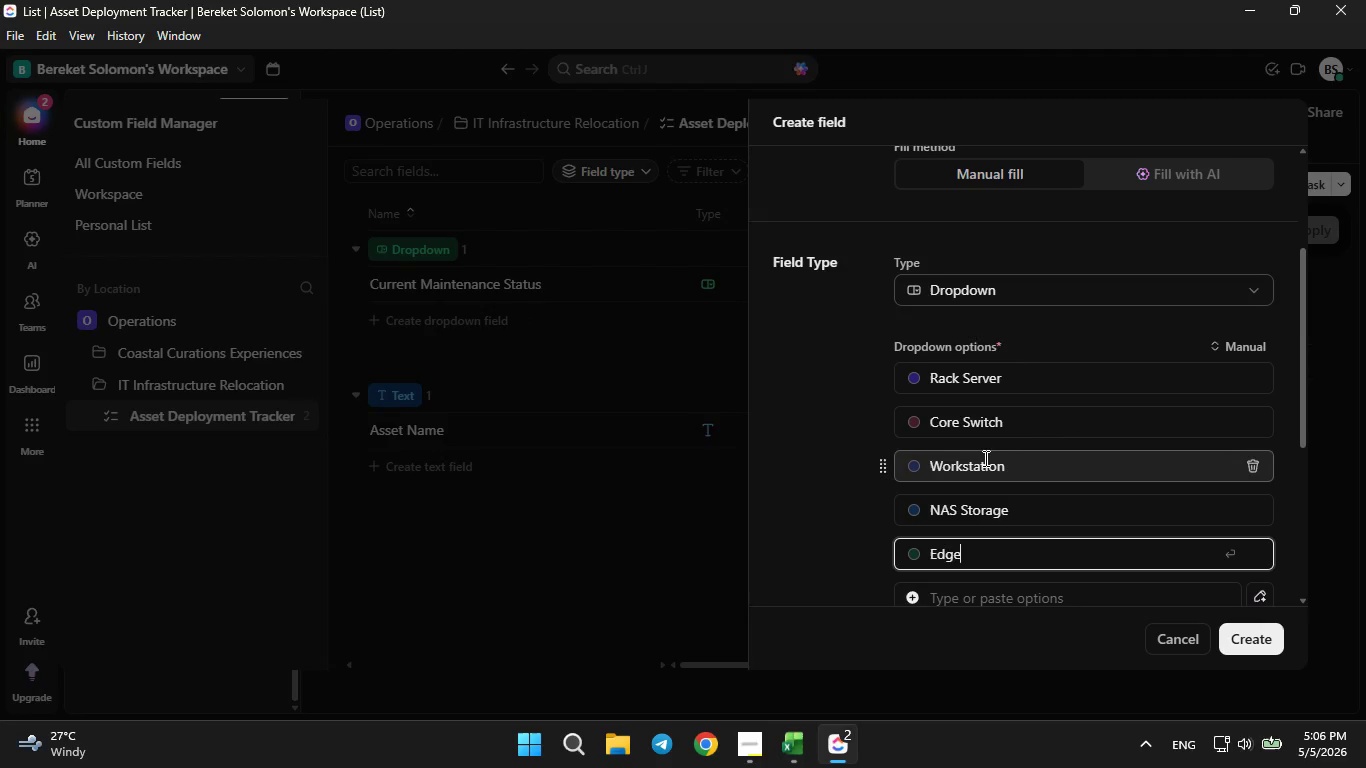 
type( Router)
 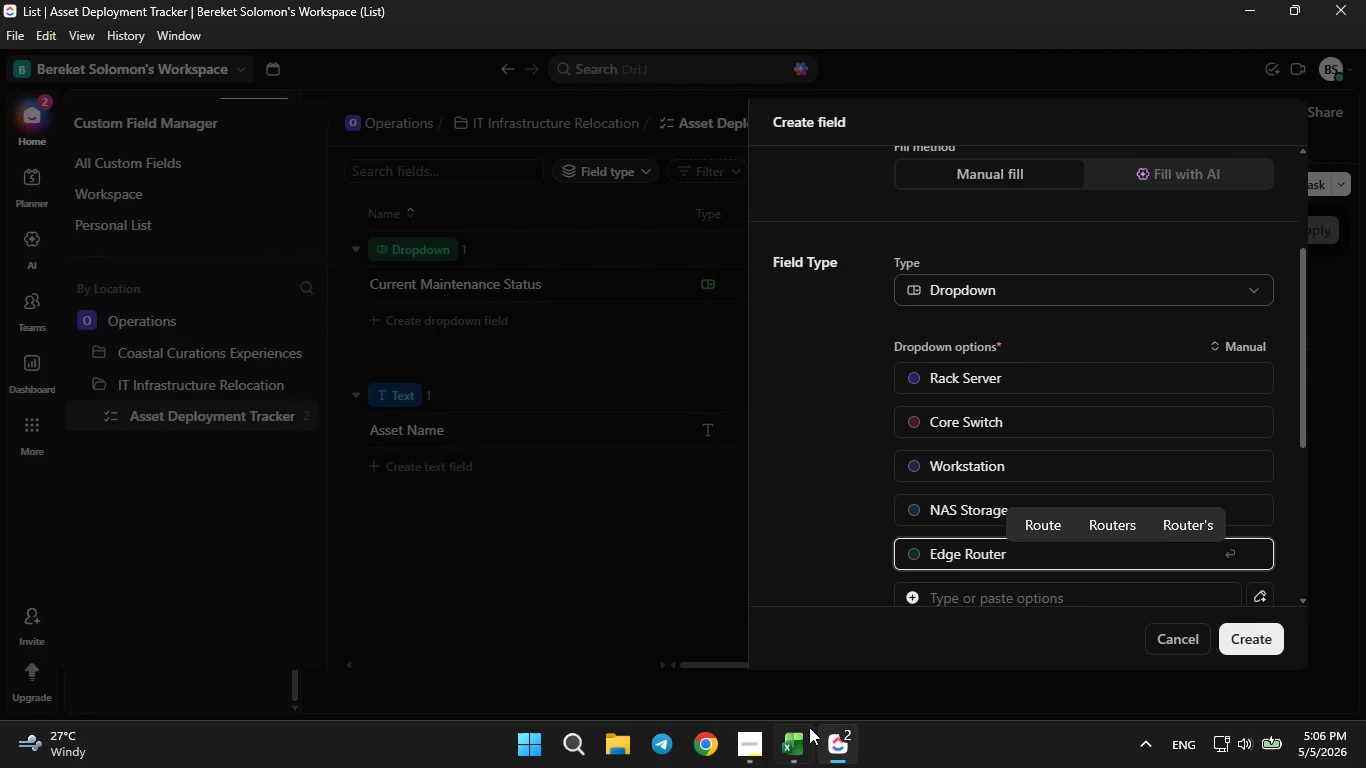 
left_click([802, 737])
 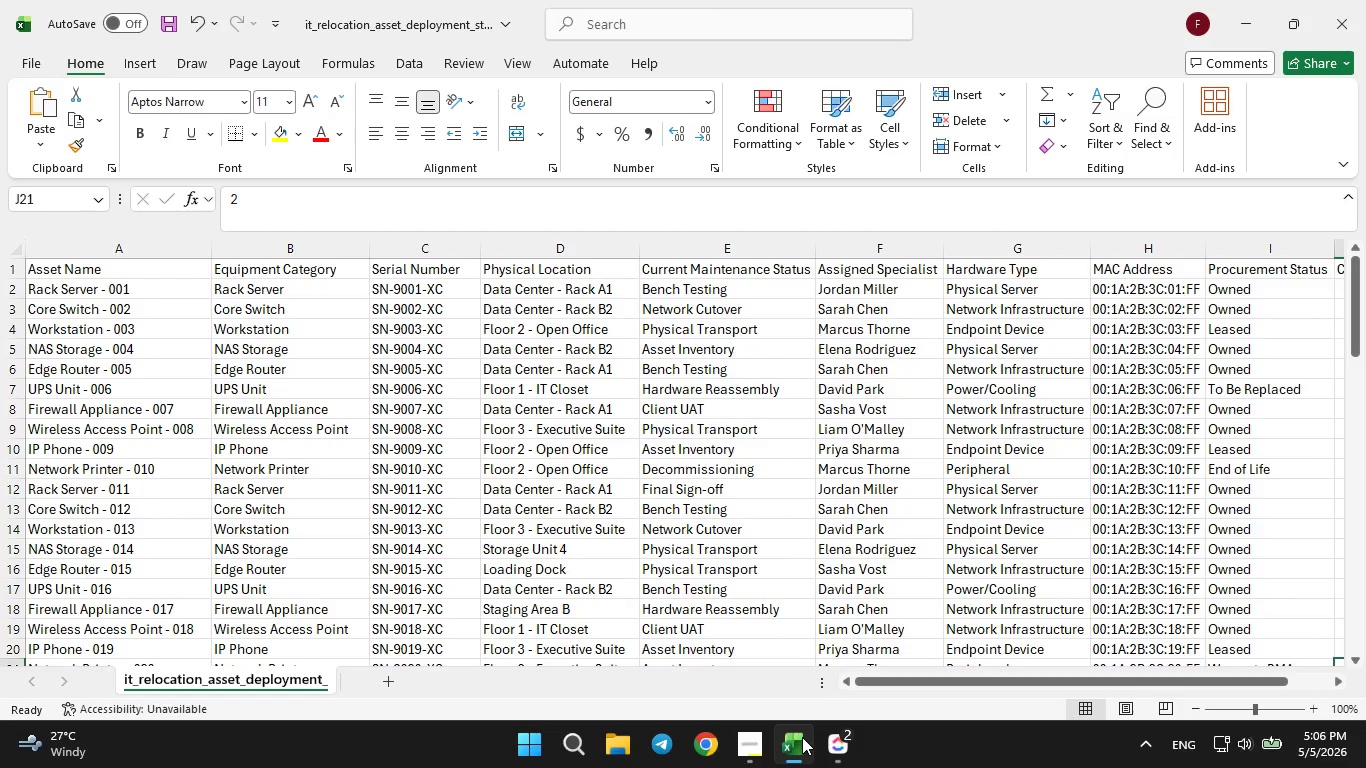 
left_click([802, 737])
 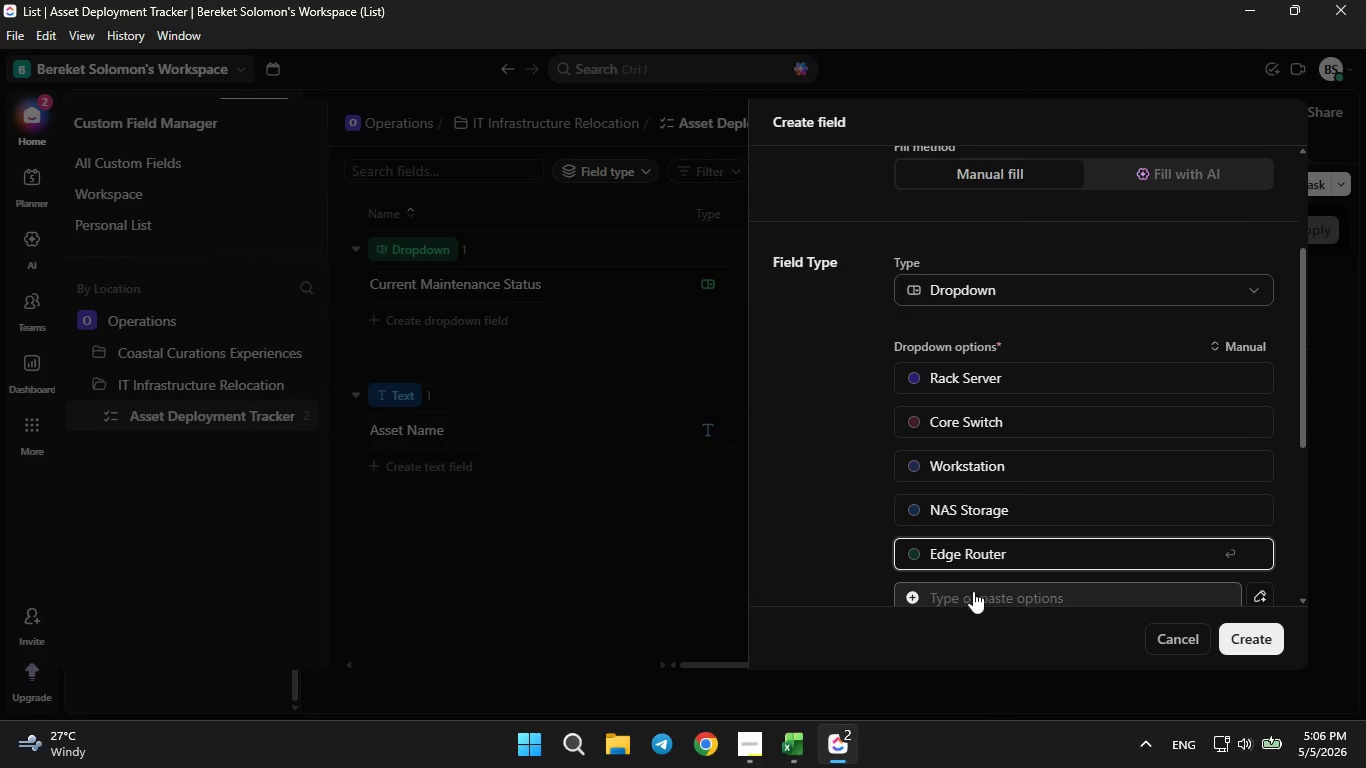 
left_click([973, 600])
 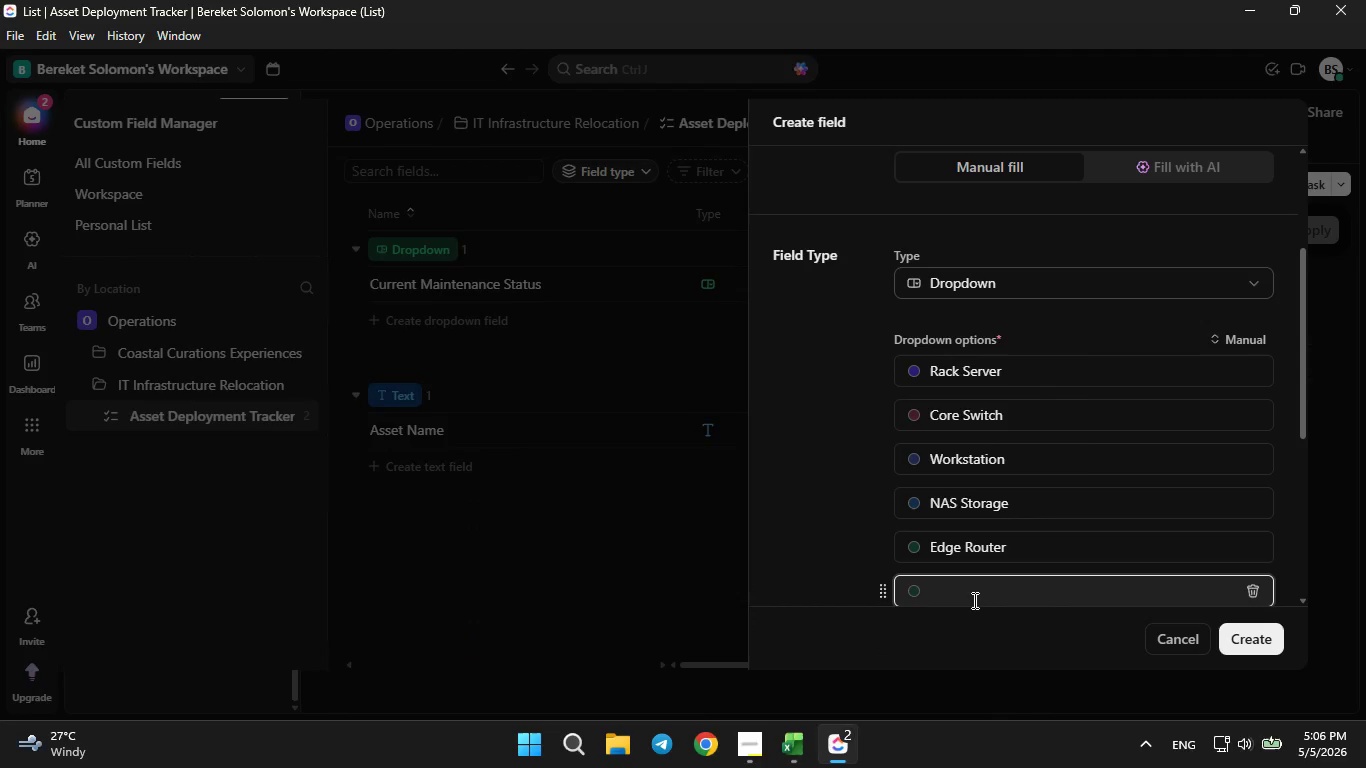 
type(UPS)
 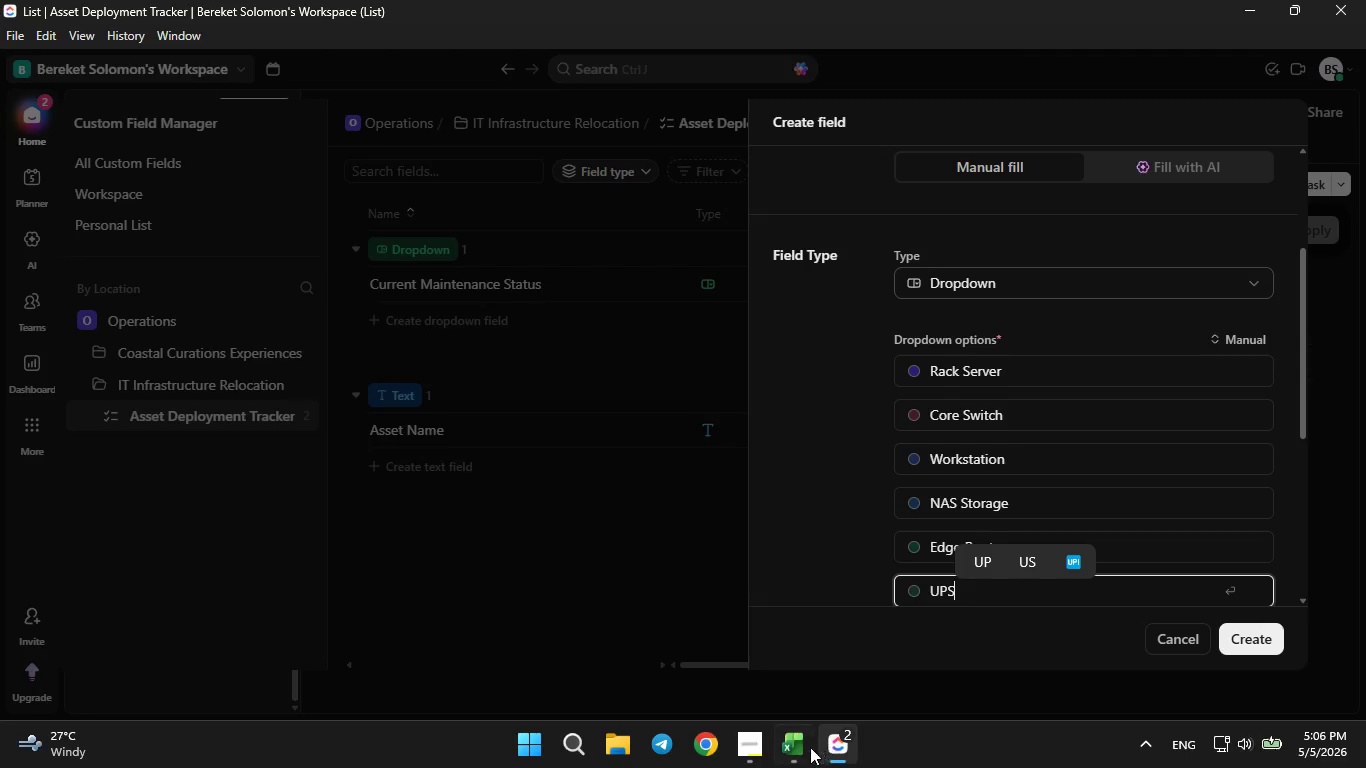 
left_click([801, 747])
 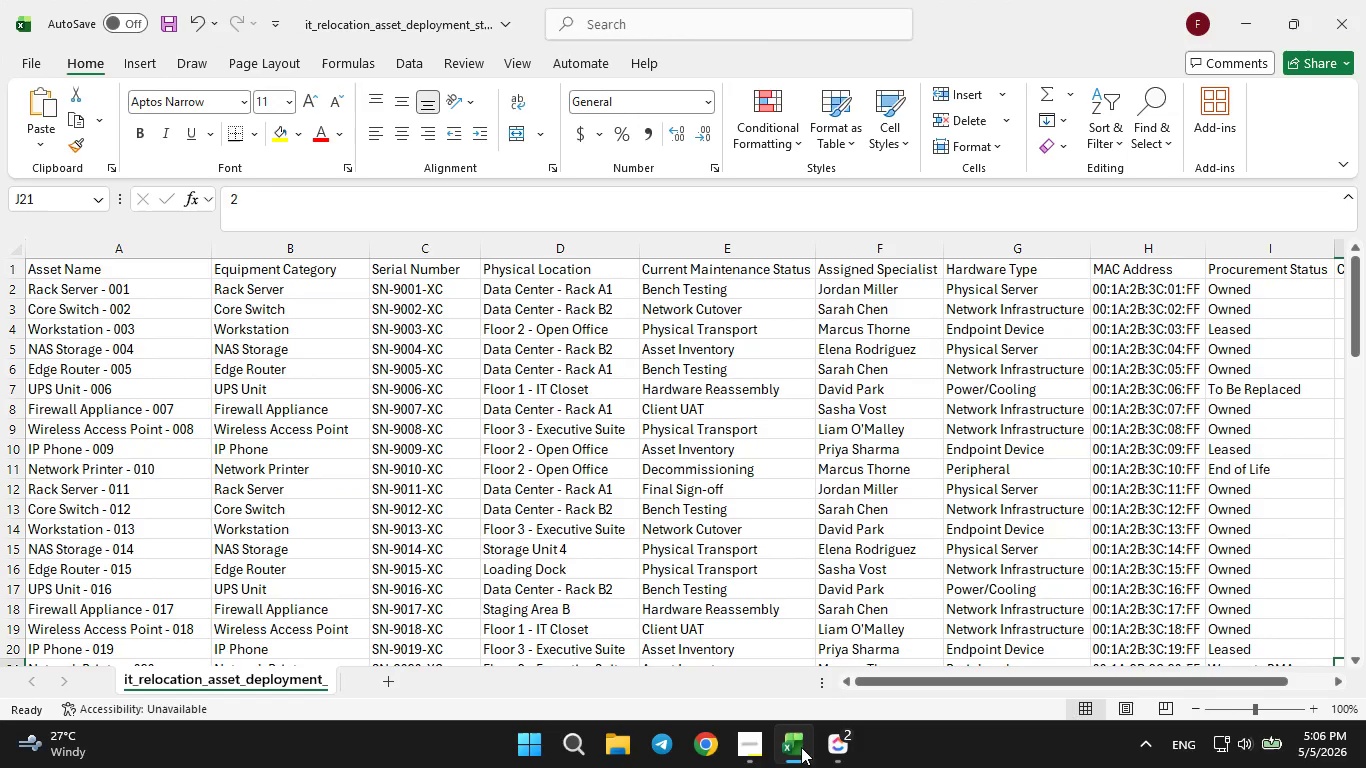 
left_click([801, 747])
 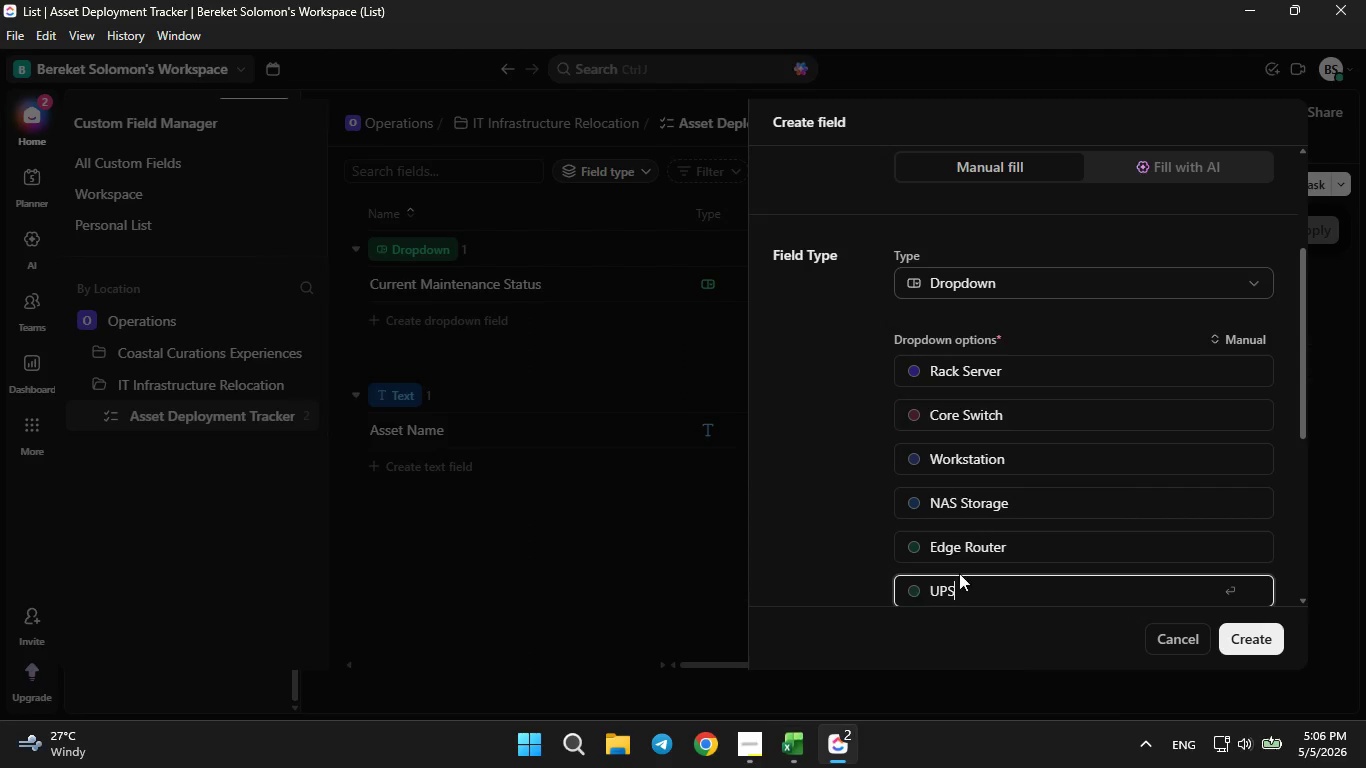 
type( Unit)
 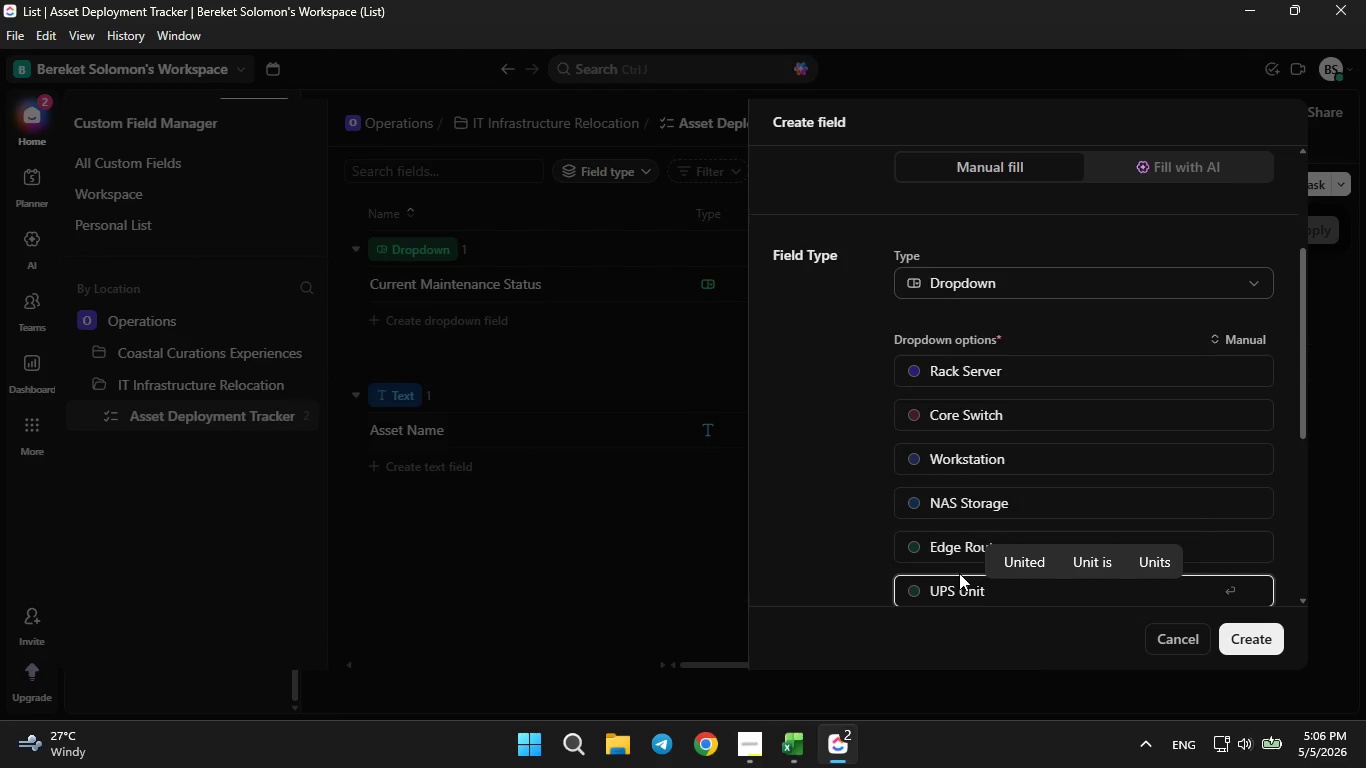 
scroll: coordinate [959, 573], scroll_direction: down, amount: 3.0
 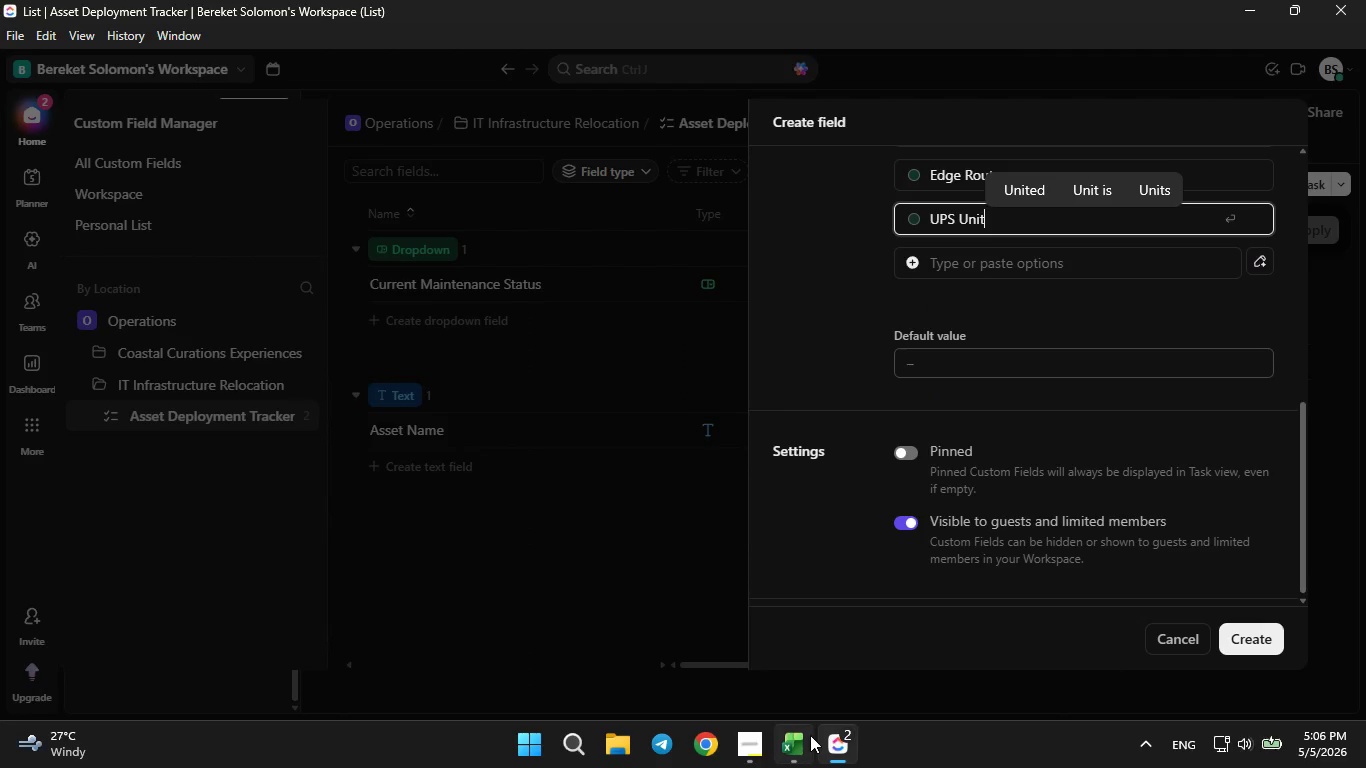 
left_click([810, 735])
 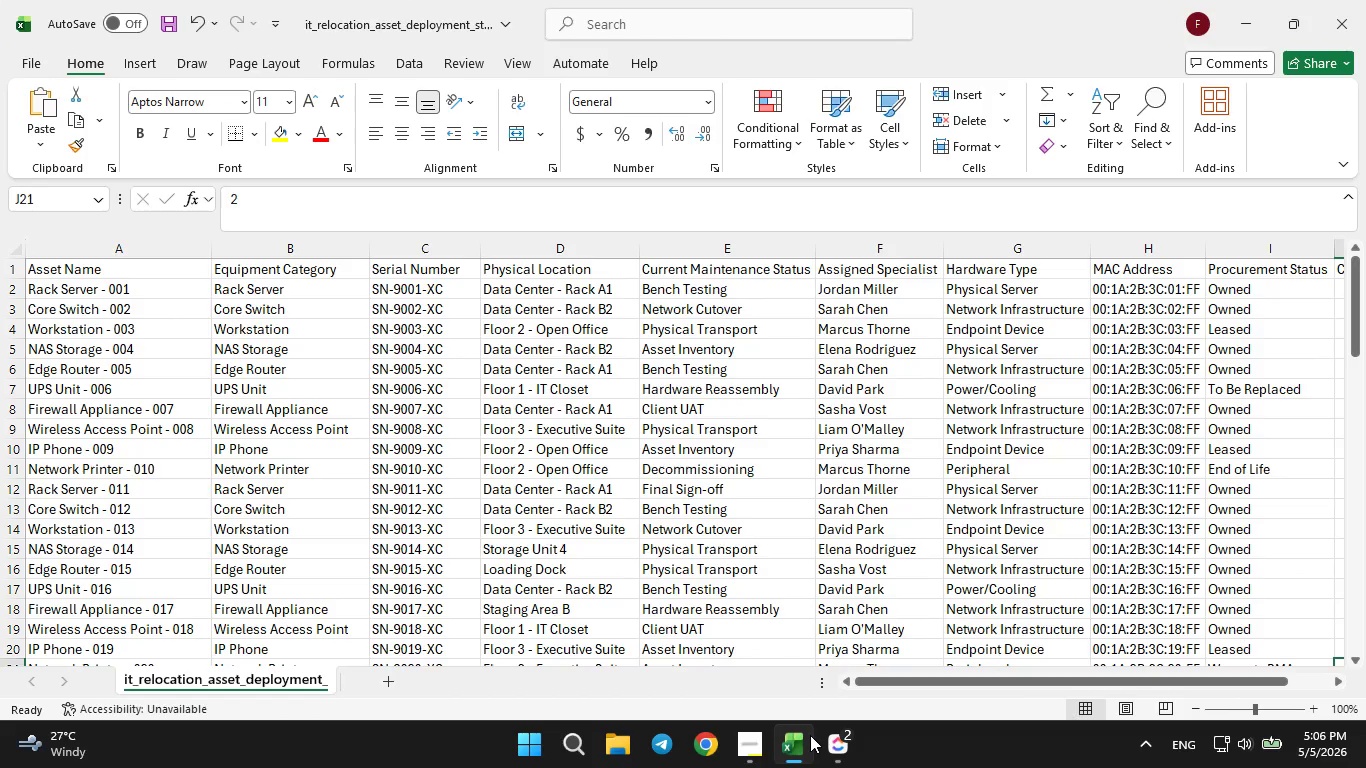 
left_click([810, 735])
 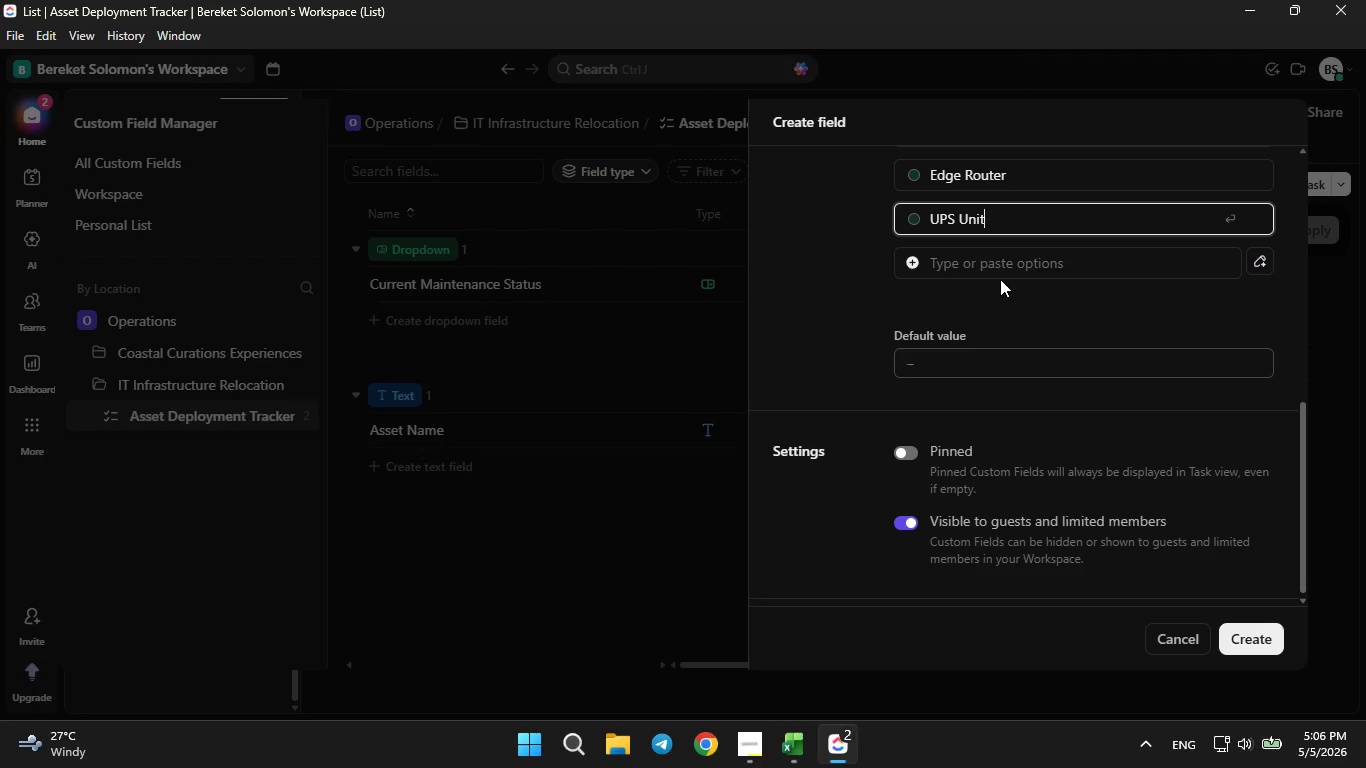 
left_click([990, 274])
 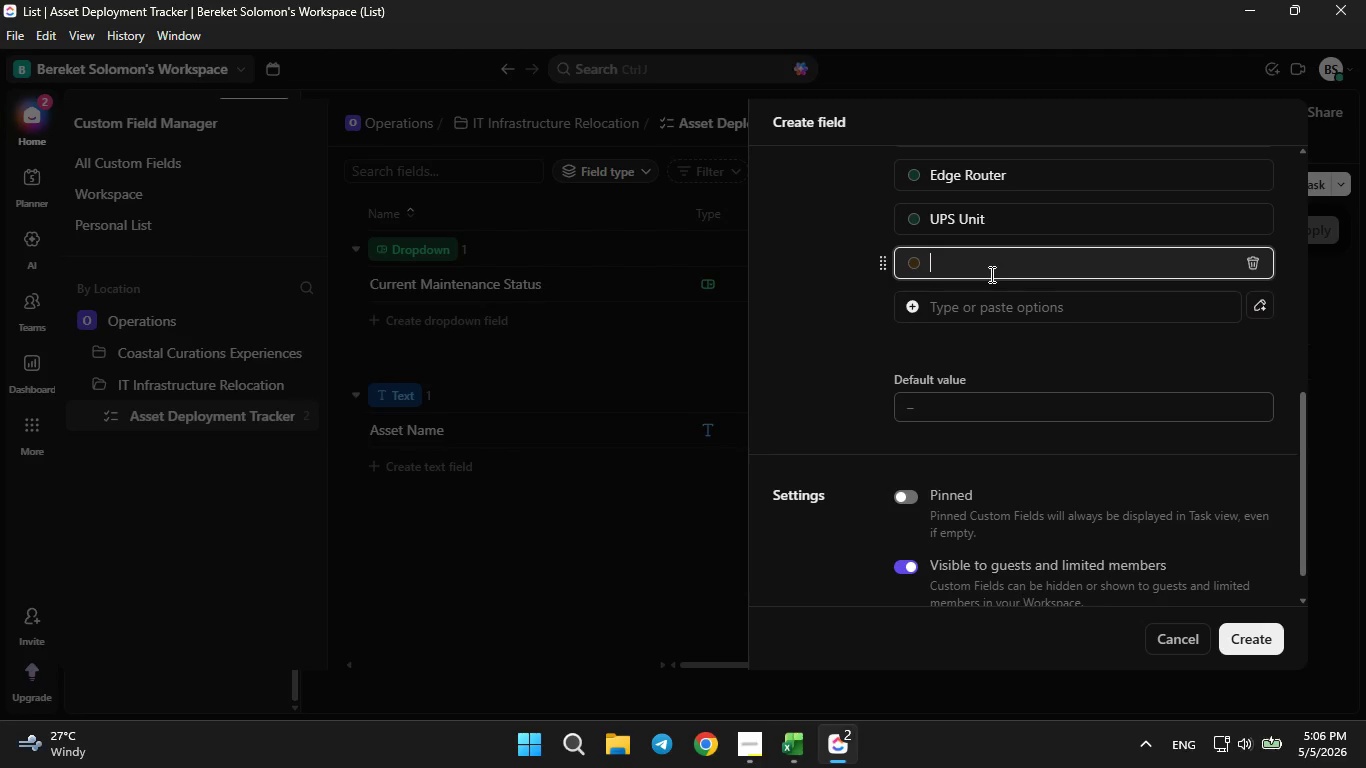 
type(Firewall)
 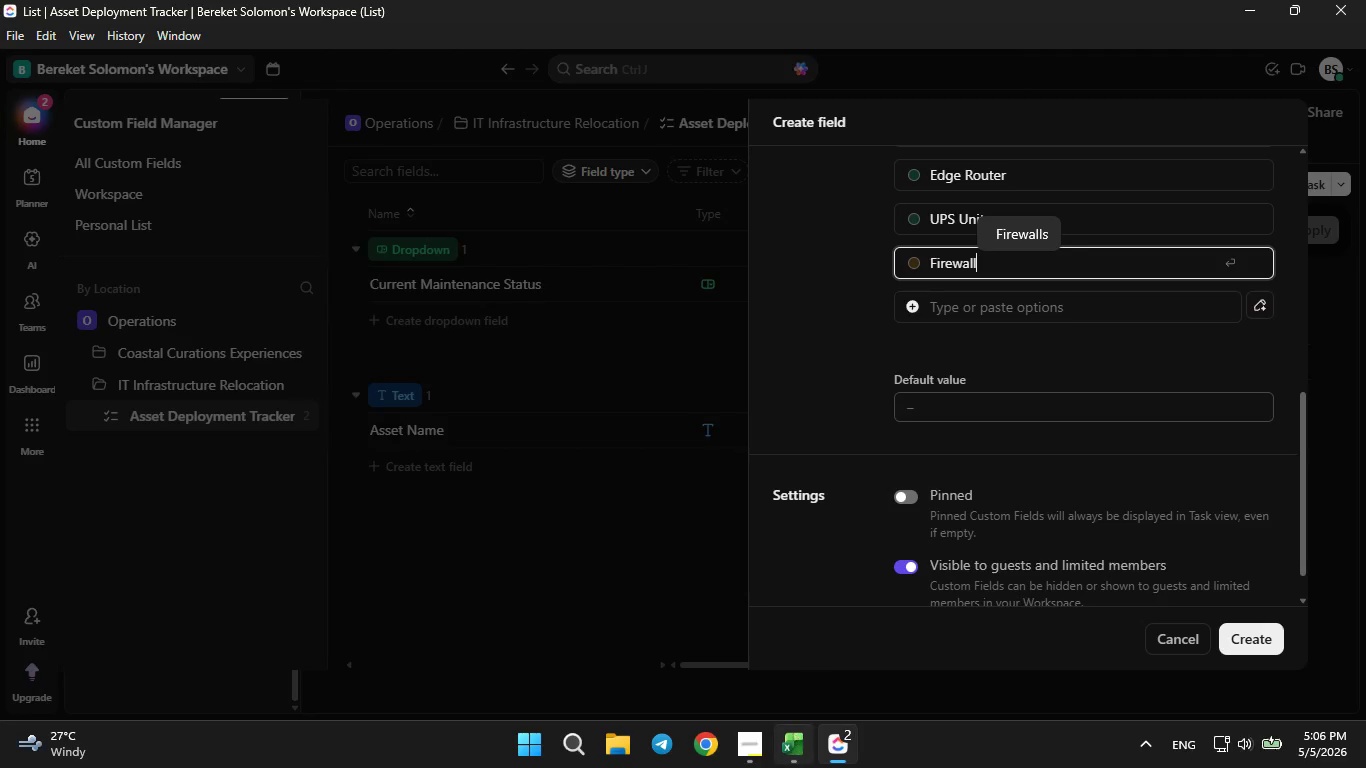 
left_click([780, 767])
 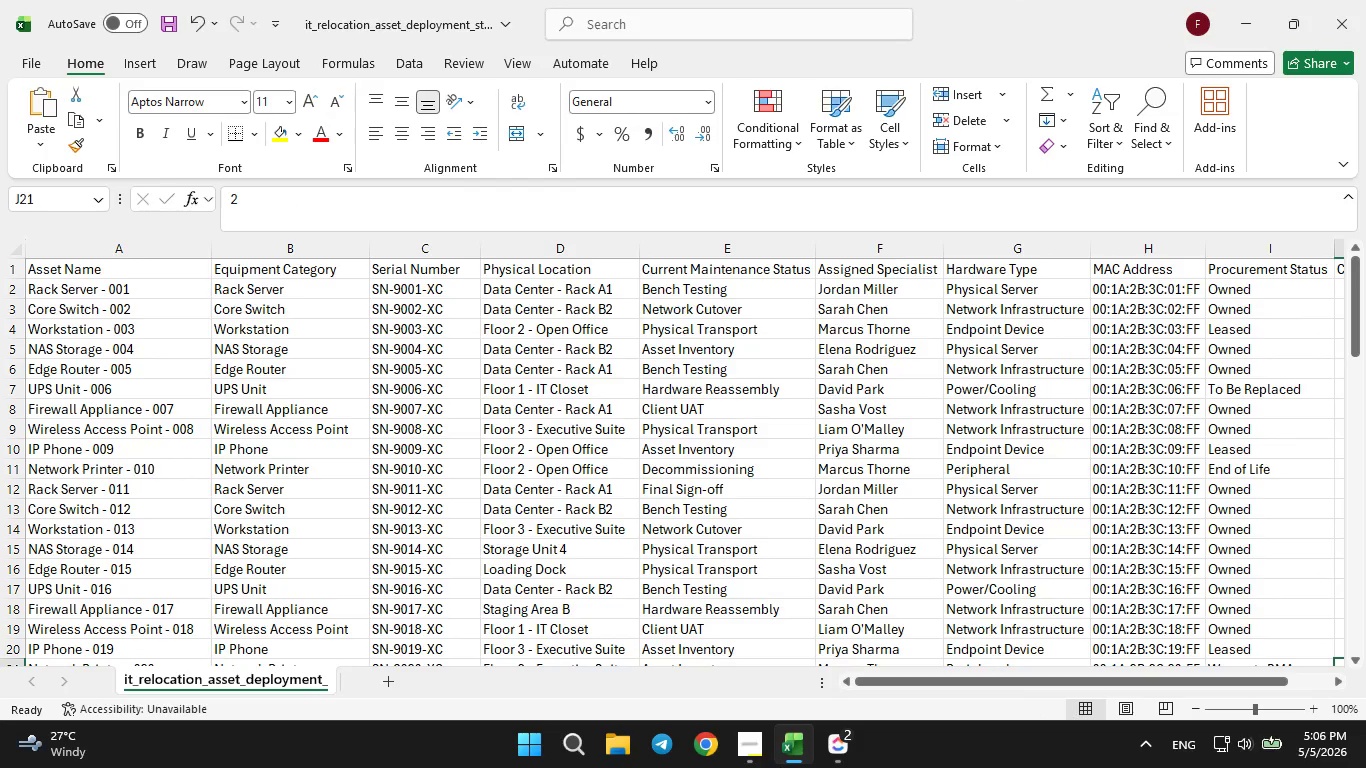 
left_click([780, 767])
 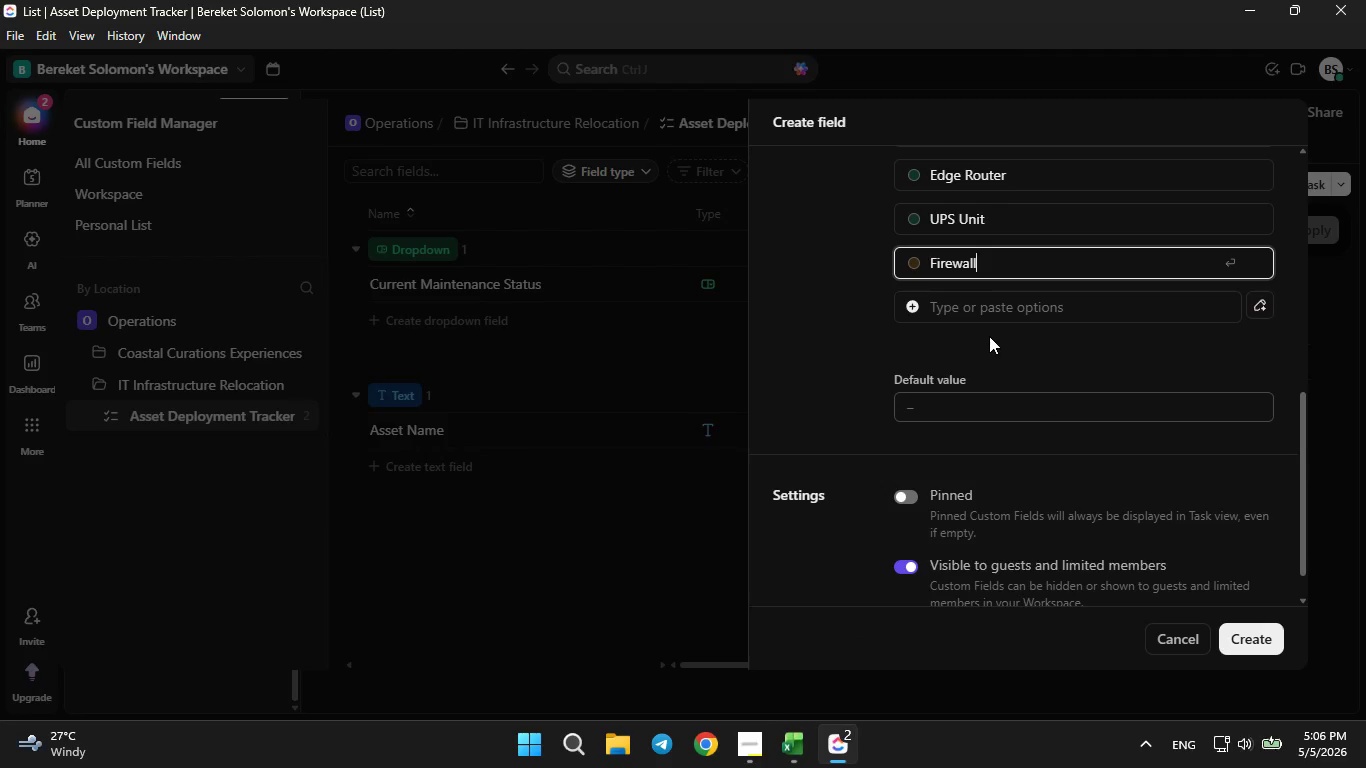 
type( Applia)
 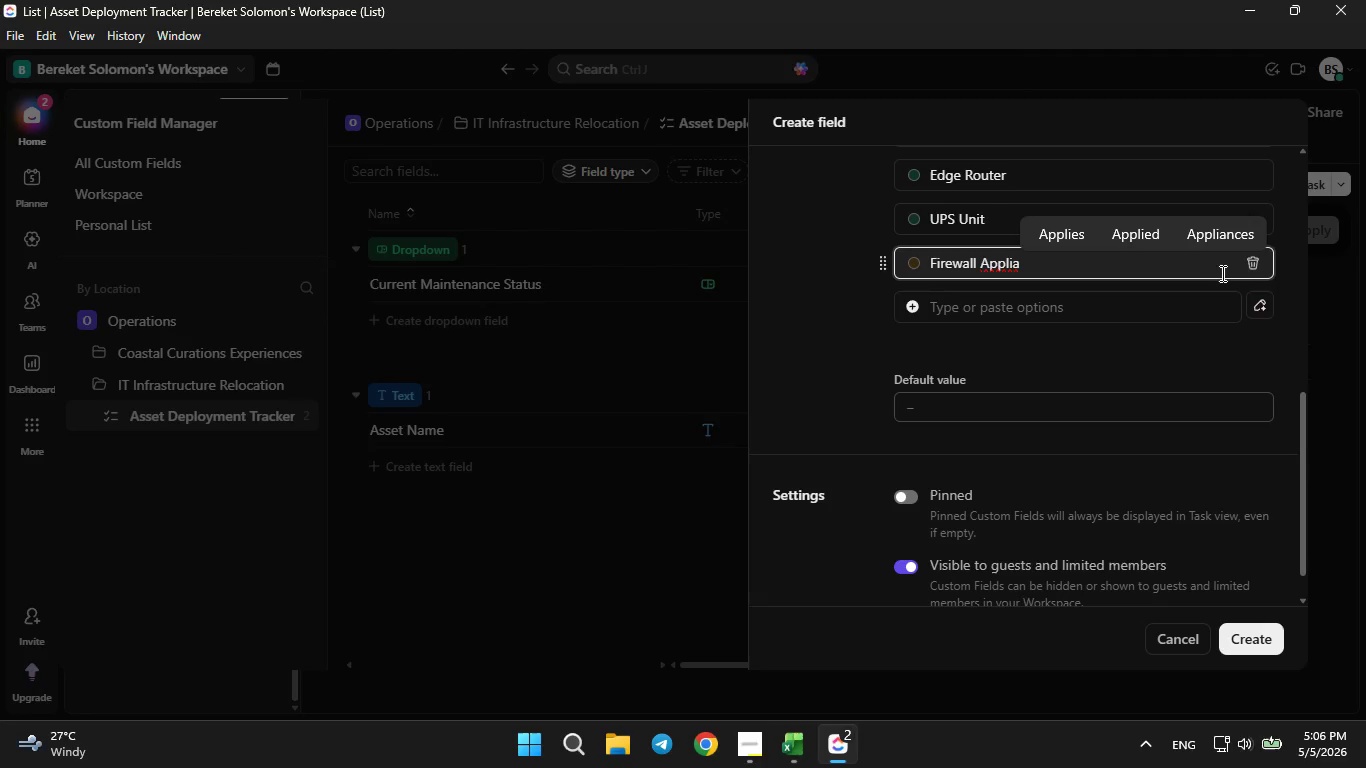 
left_click([1213, 238])
 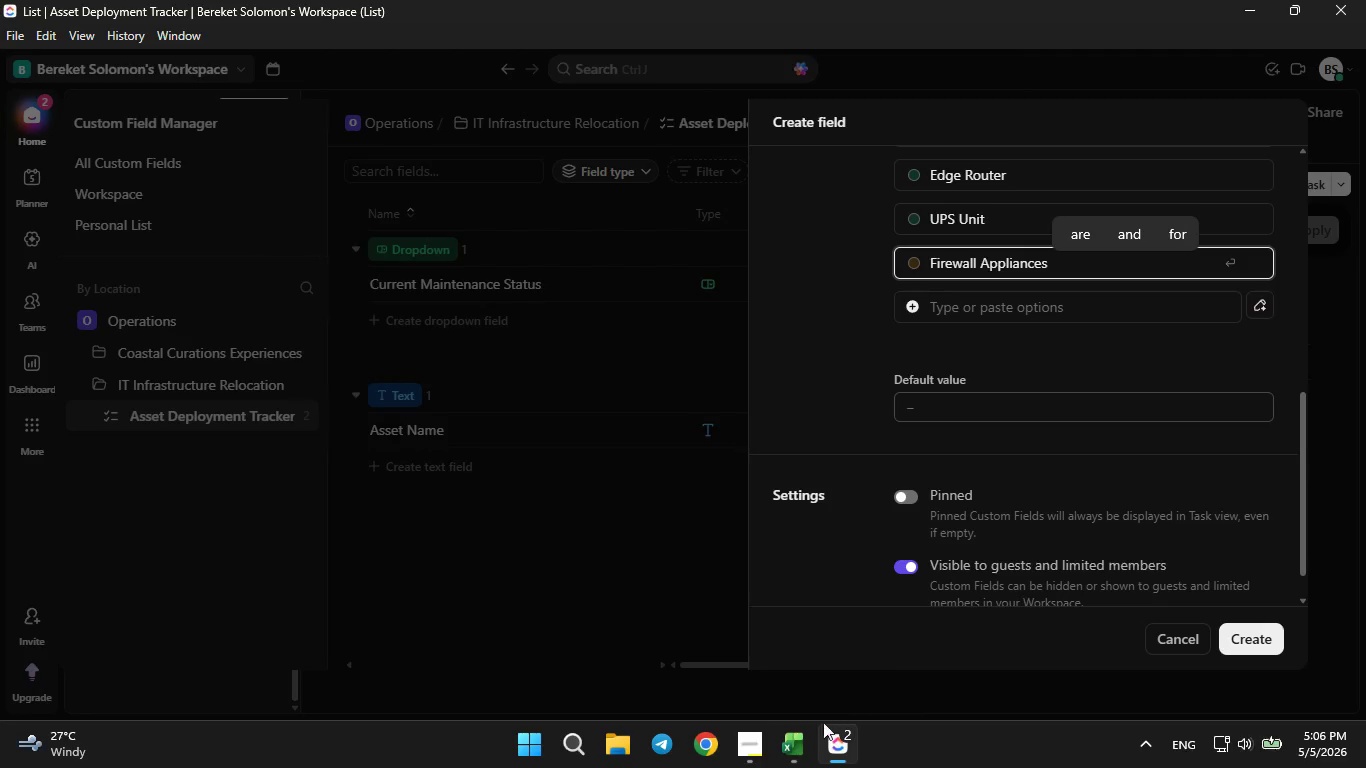 
left_click([801, 755])
 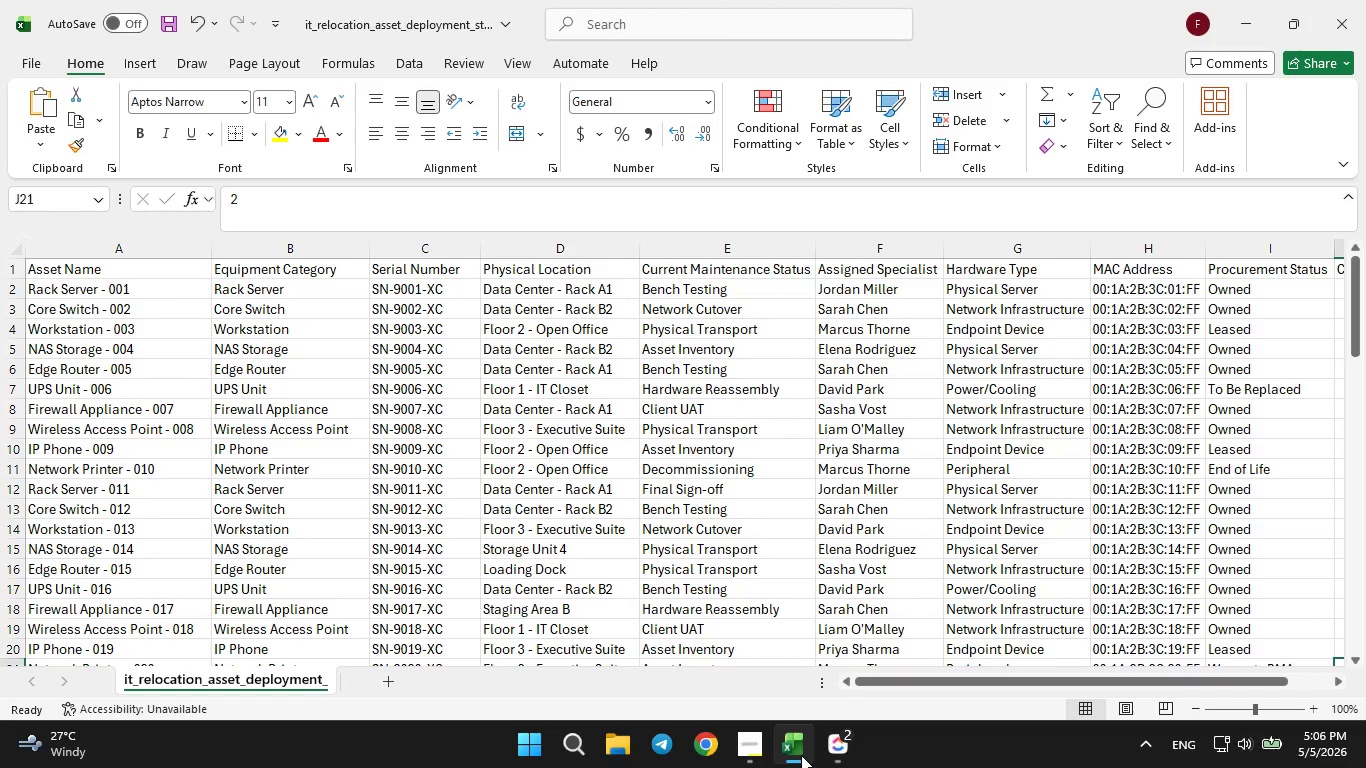 
wait(14.75)
 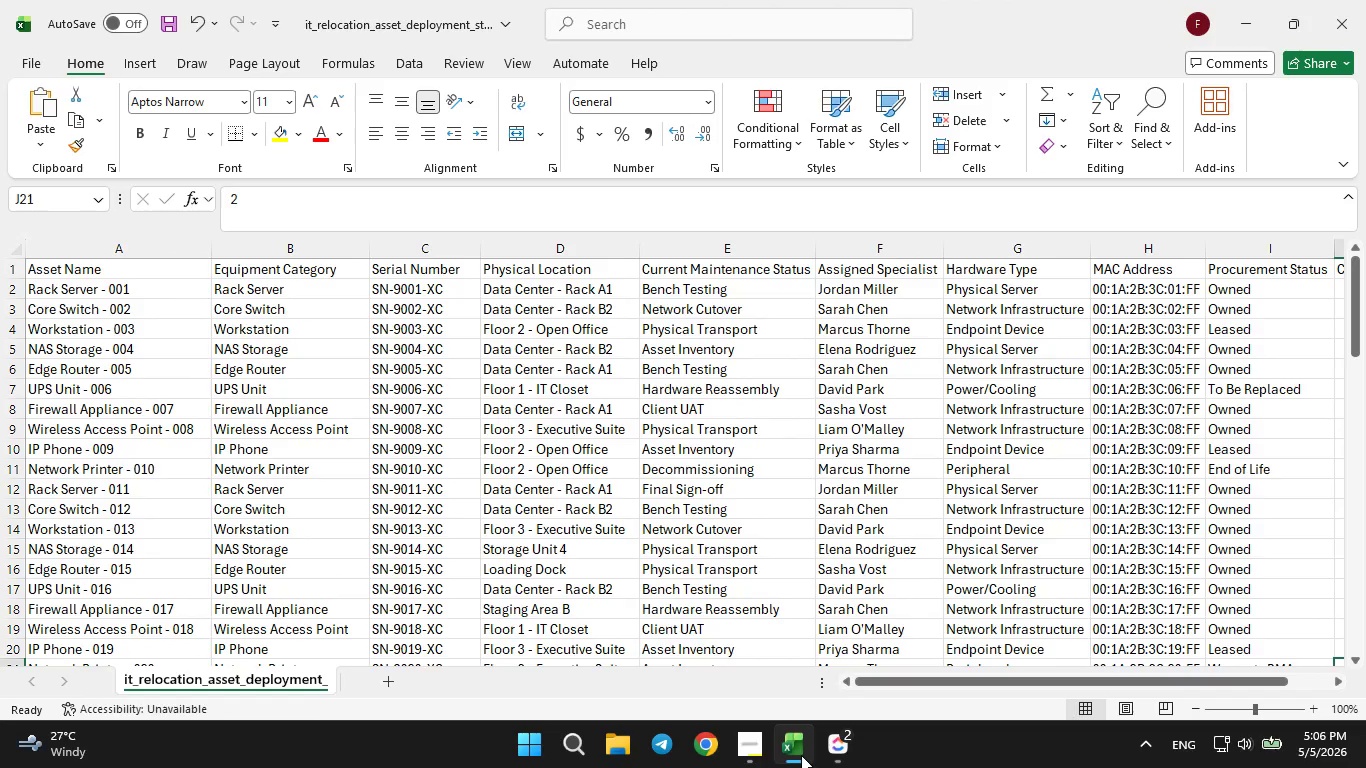 
left_click([855, 759])
 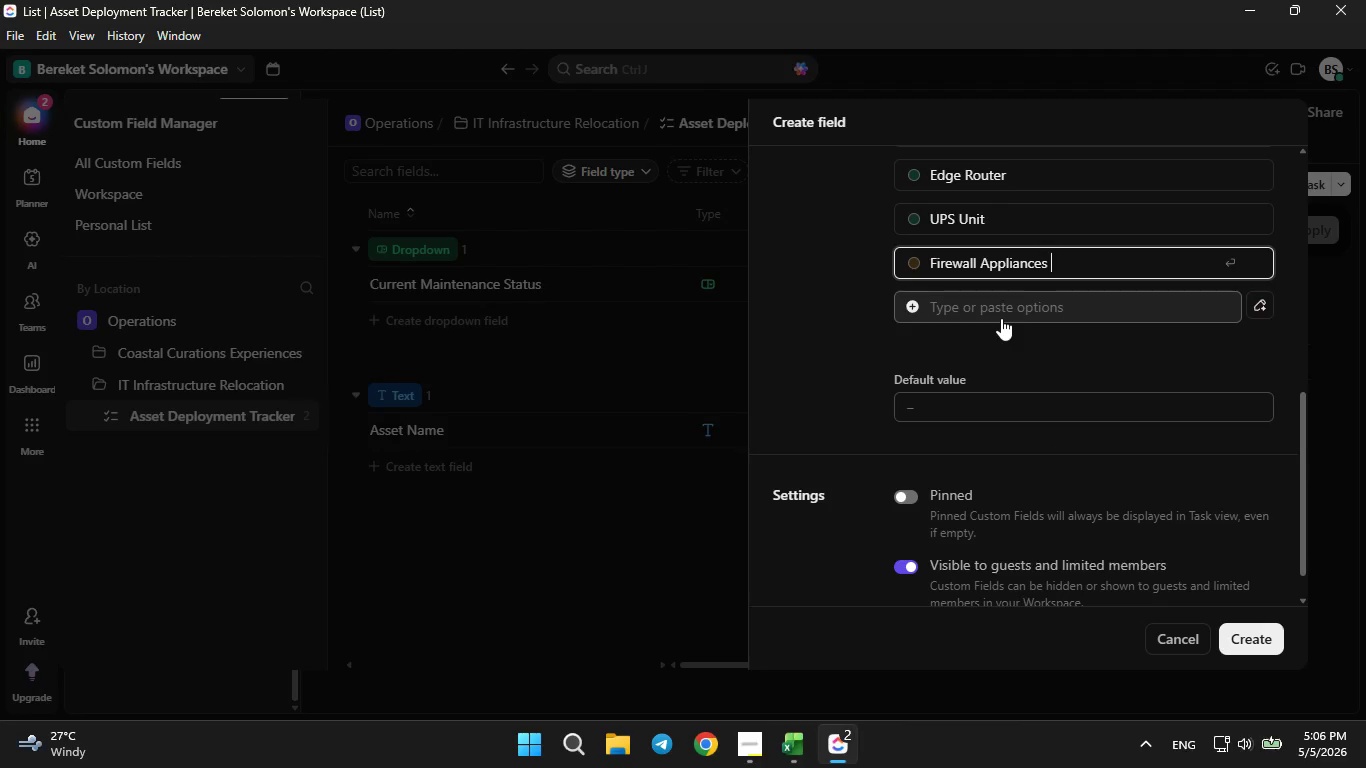 
left_click([997, 310])
 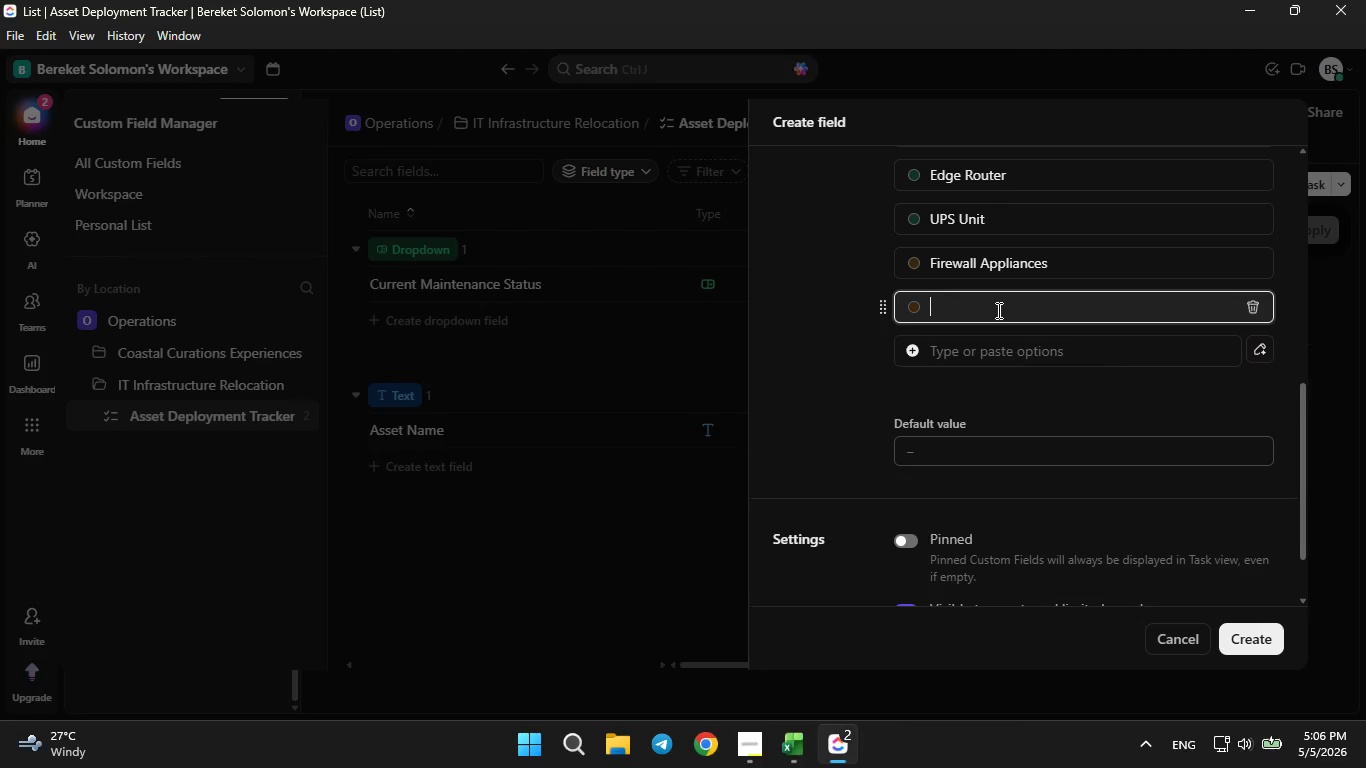 
type(Wireless Access O)
key(Backspace)
type(Point)
 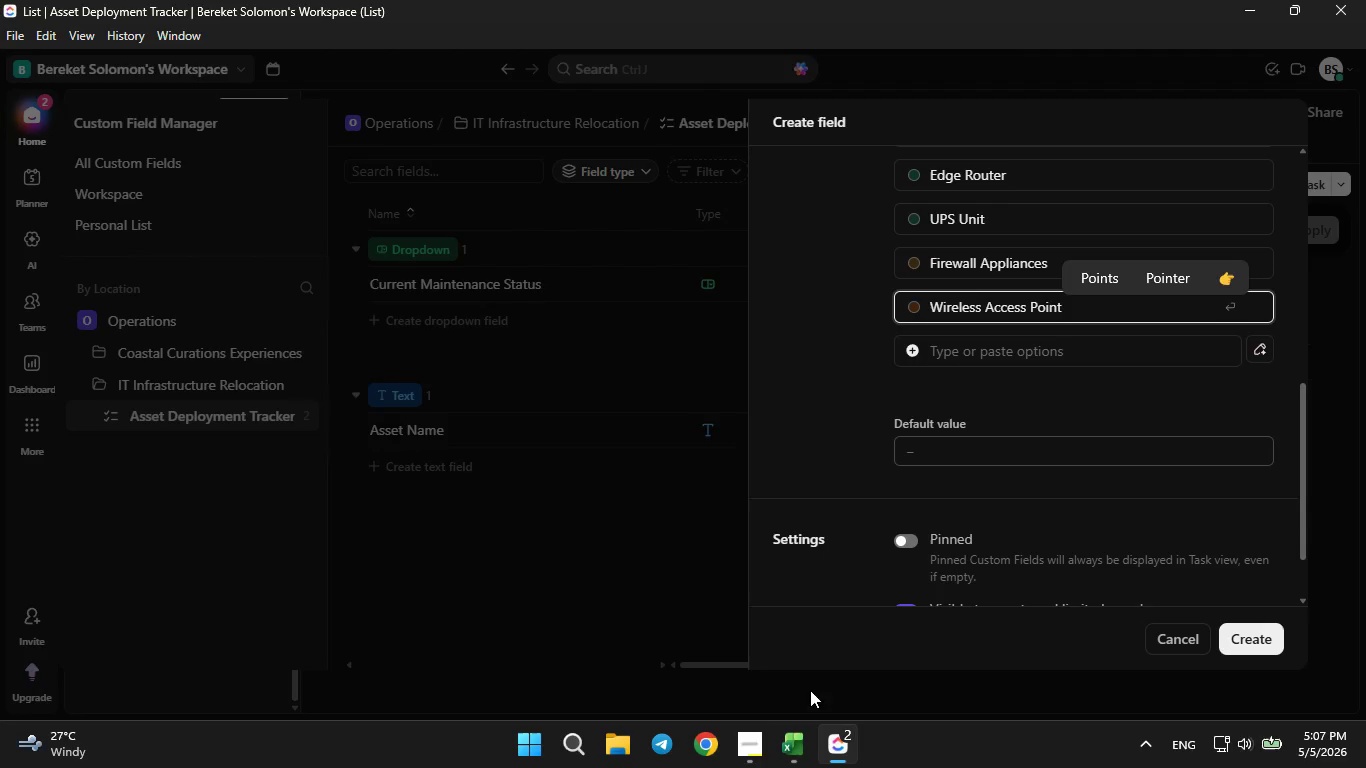 
left_click([790, 740])
 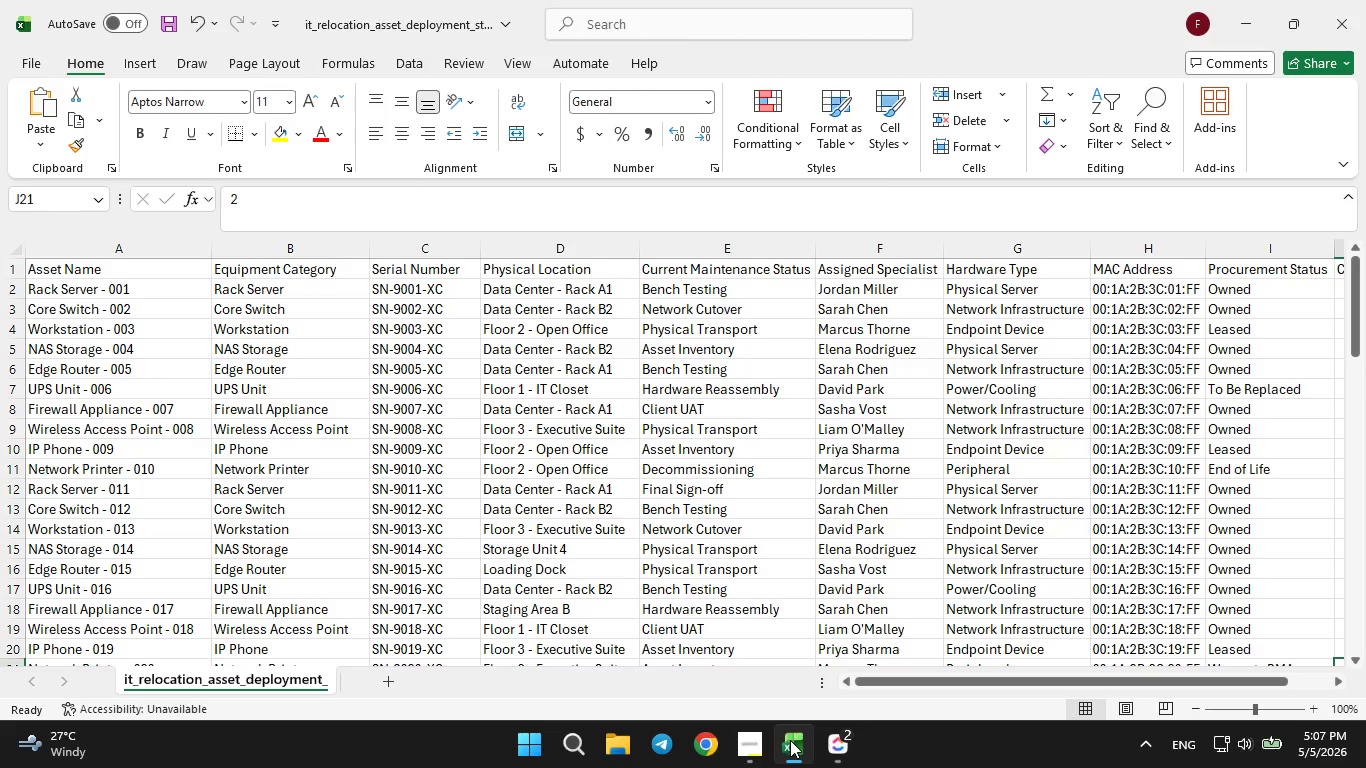 
left_click([790, 740])
 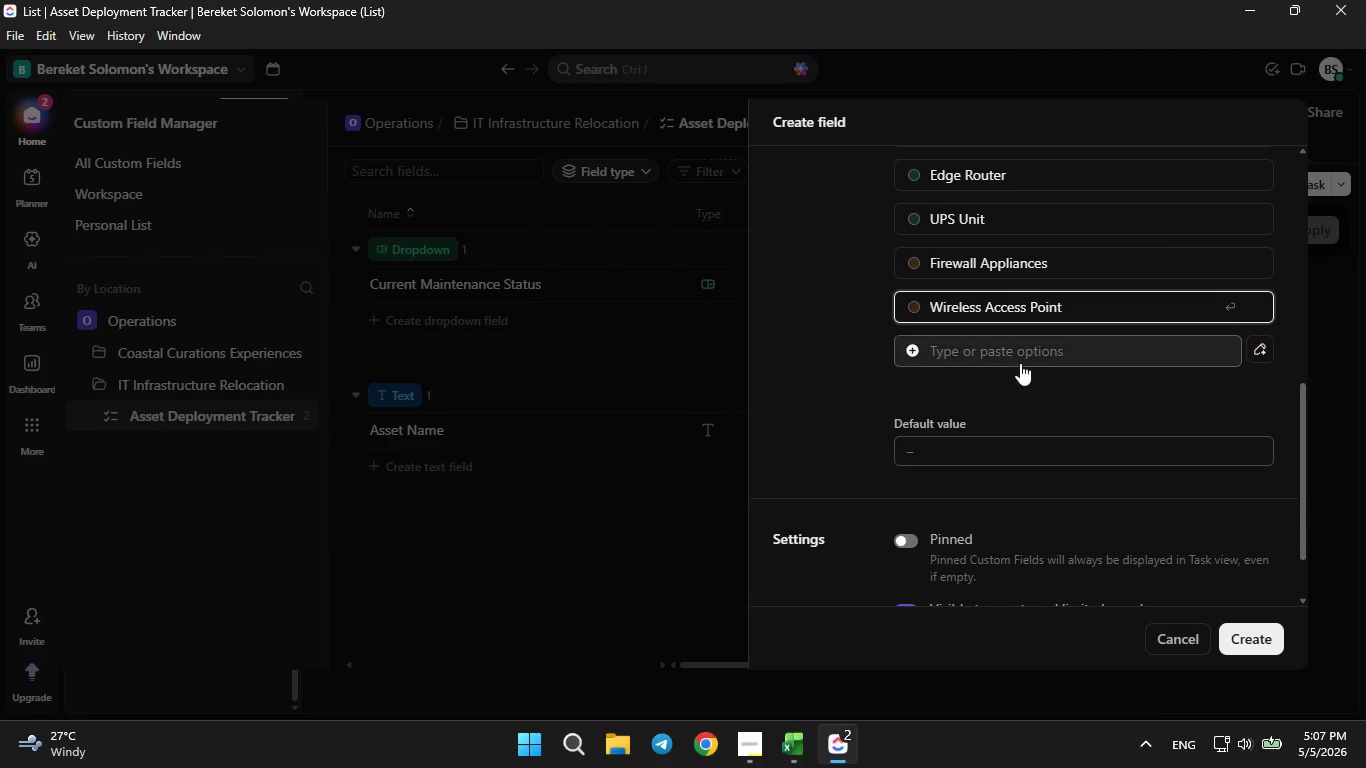 
left_click([1011, 355])
 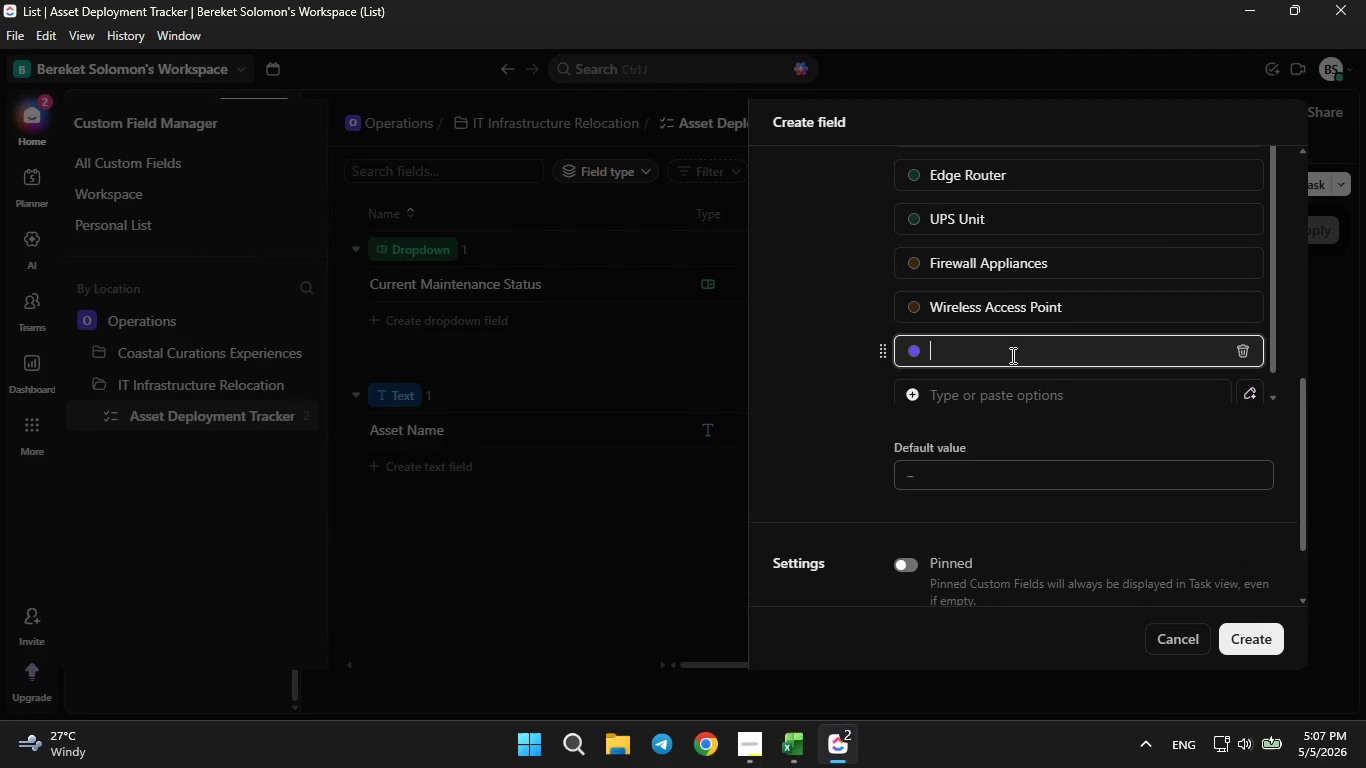 
type(IP Phone)
 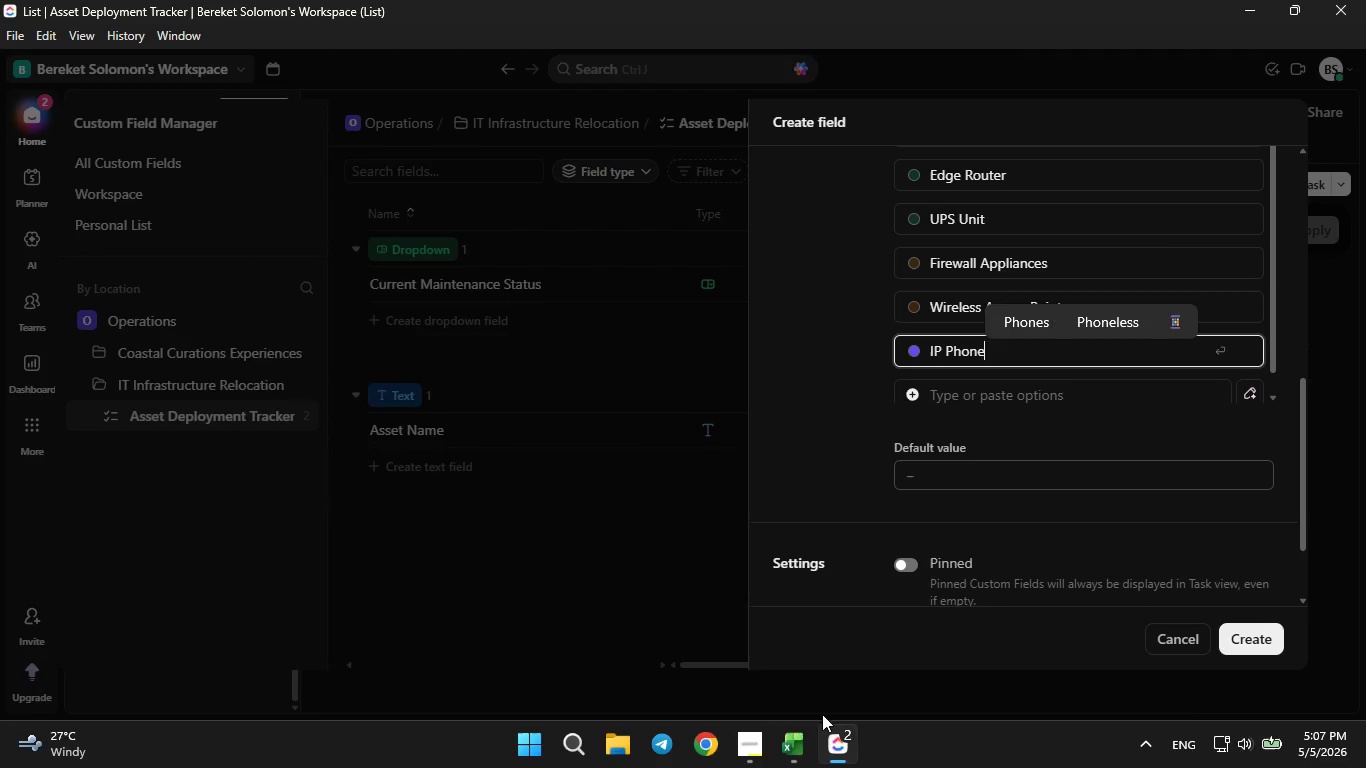 
left_click([799, 739])
 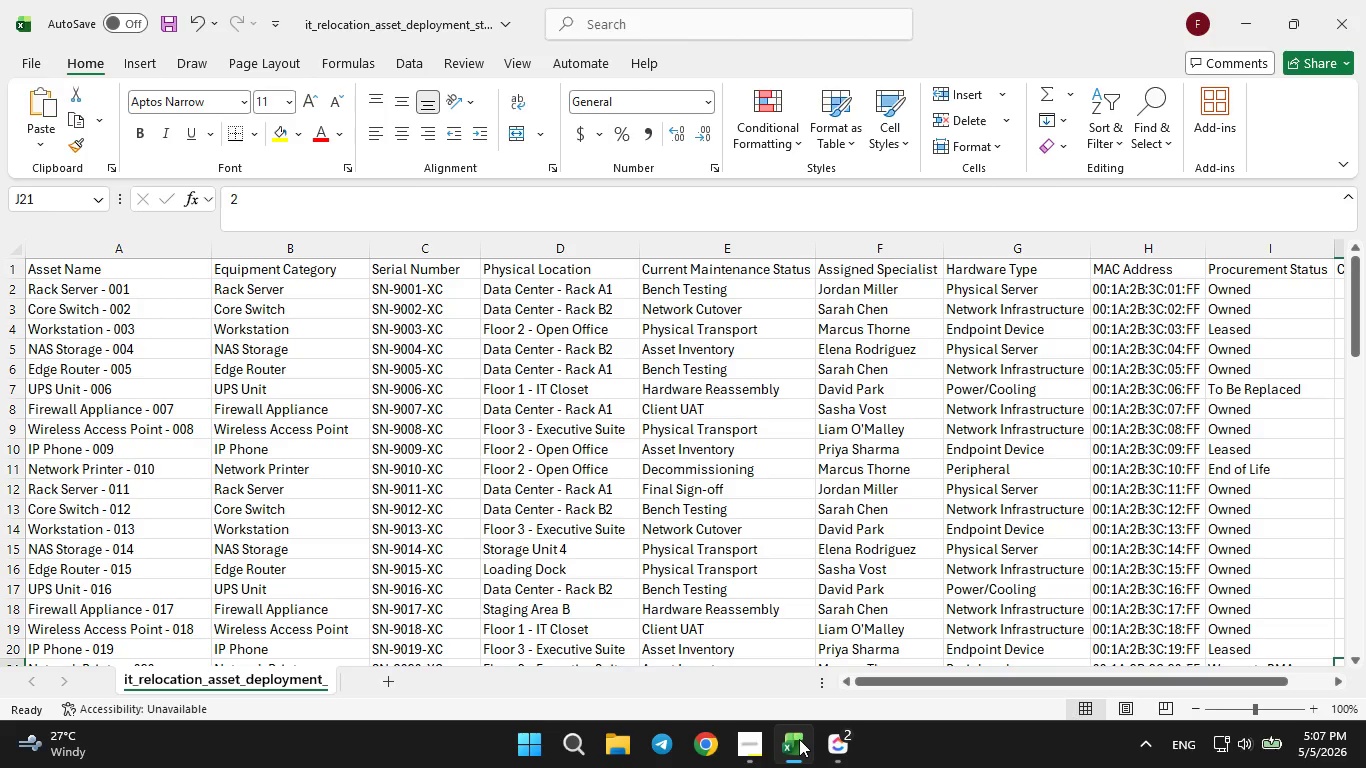 
left_click([799, 739])
 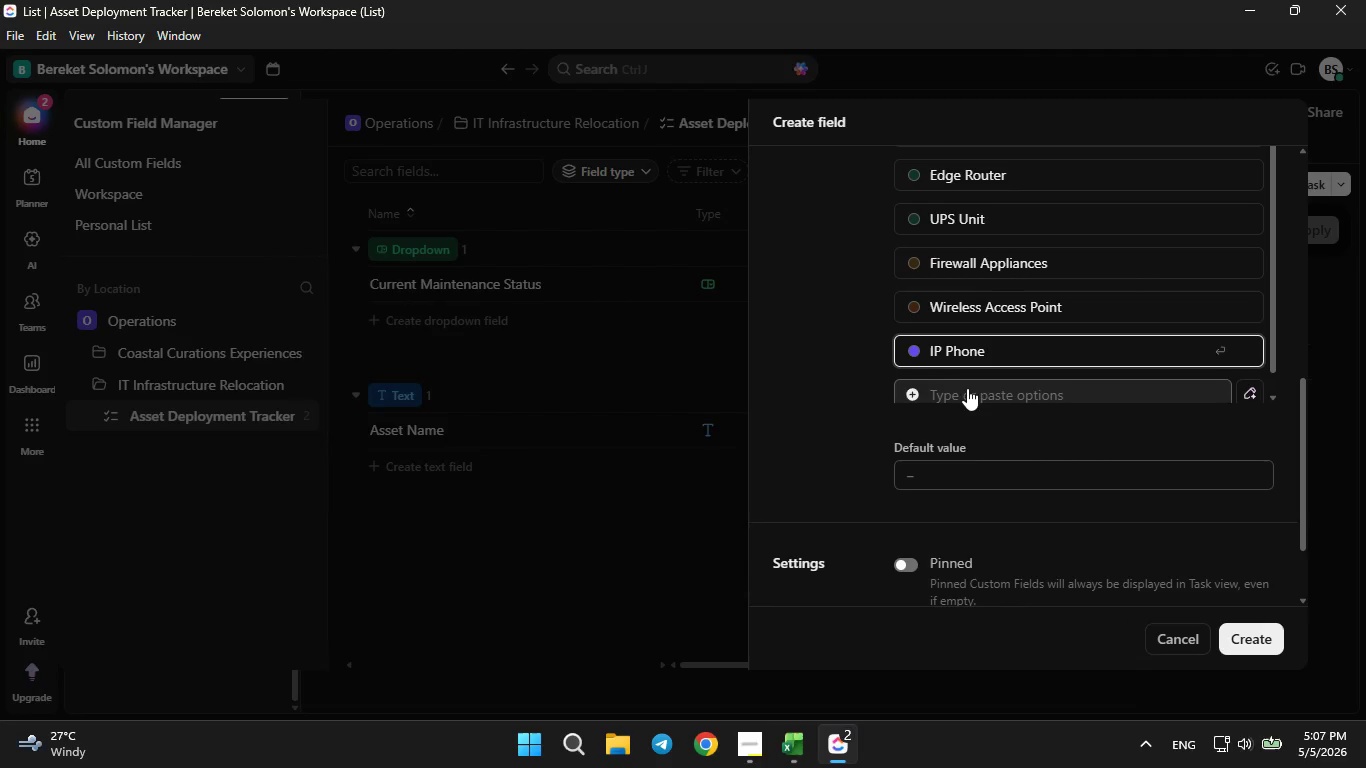 
left_click([966, 395])
 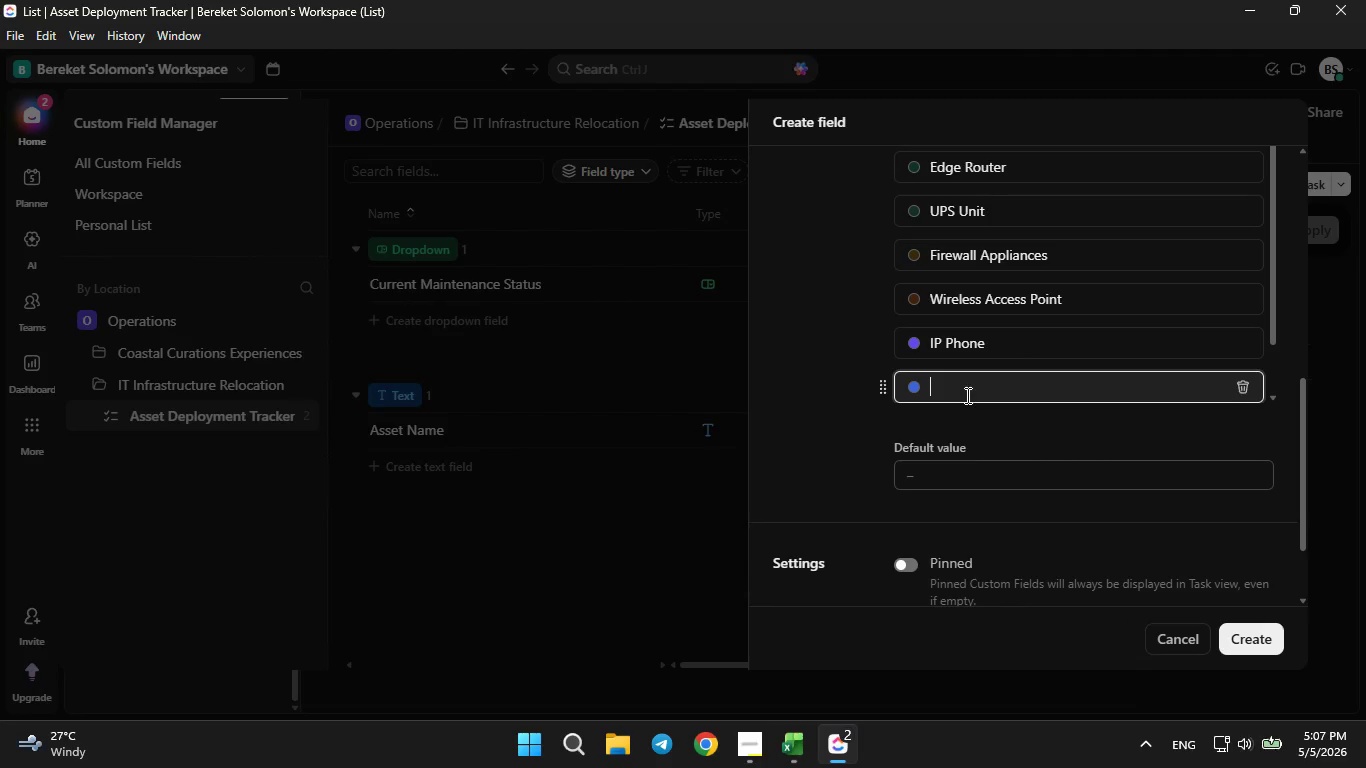 
type(Network Printer)
 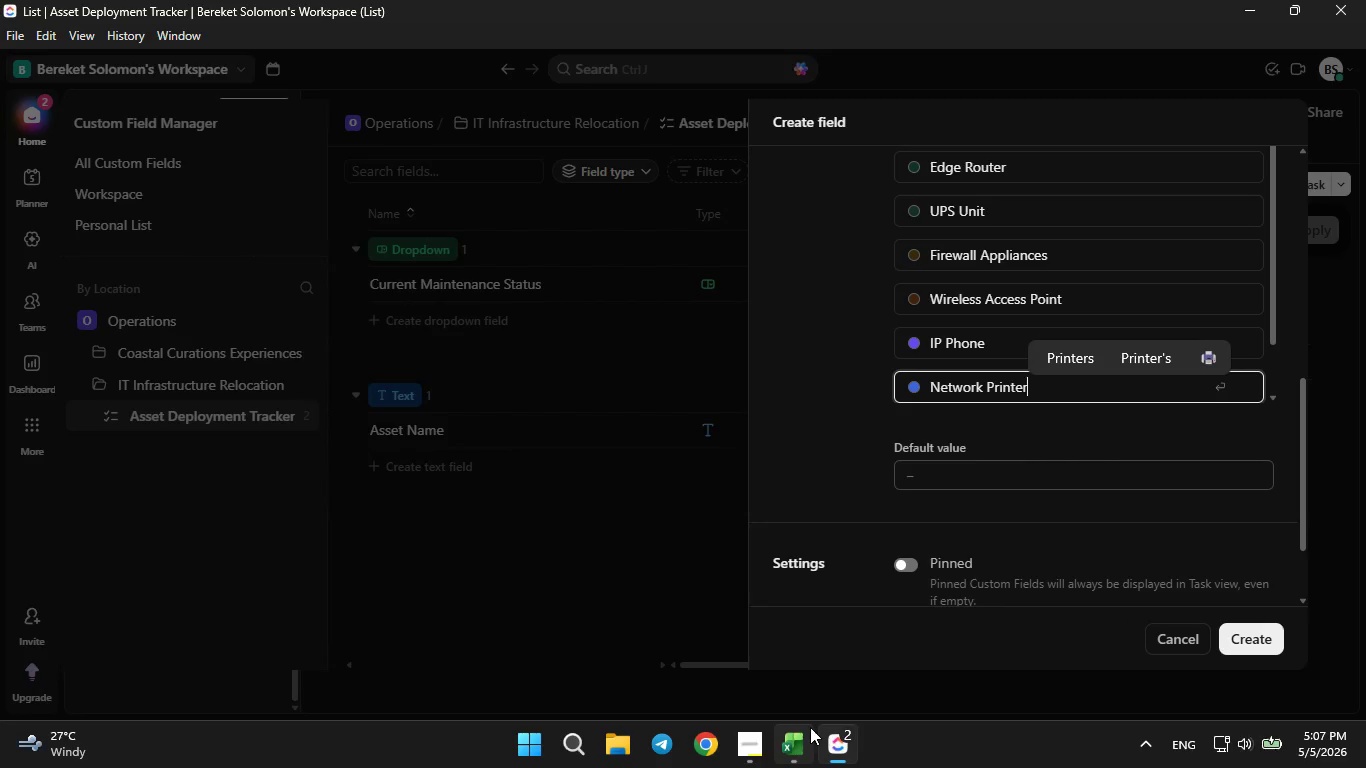 
left_click([794, 744])
 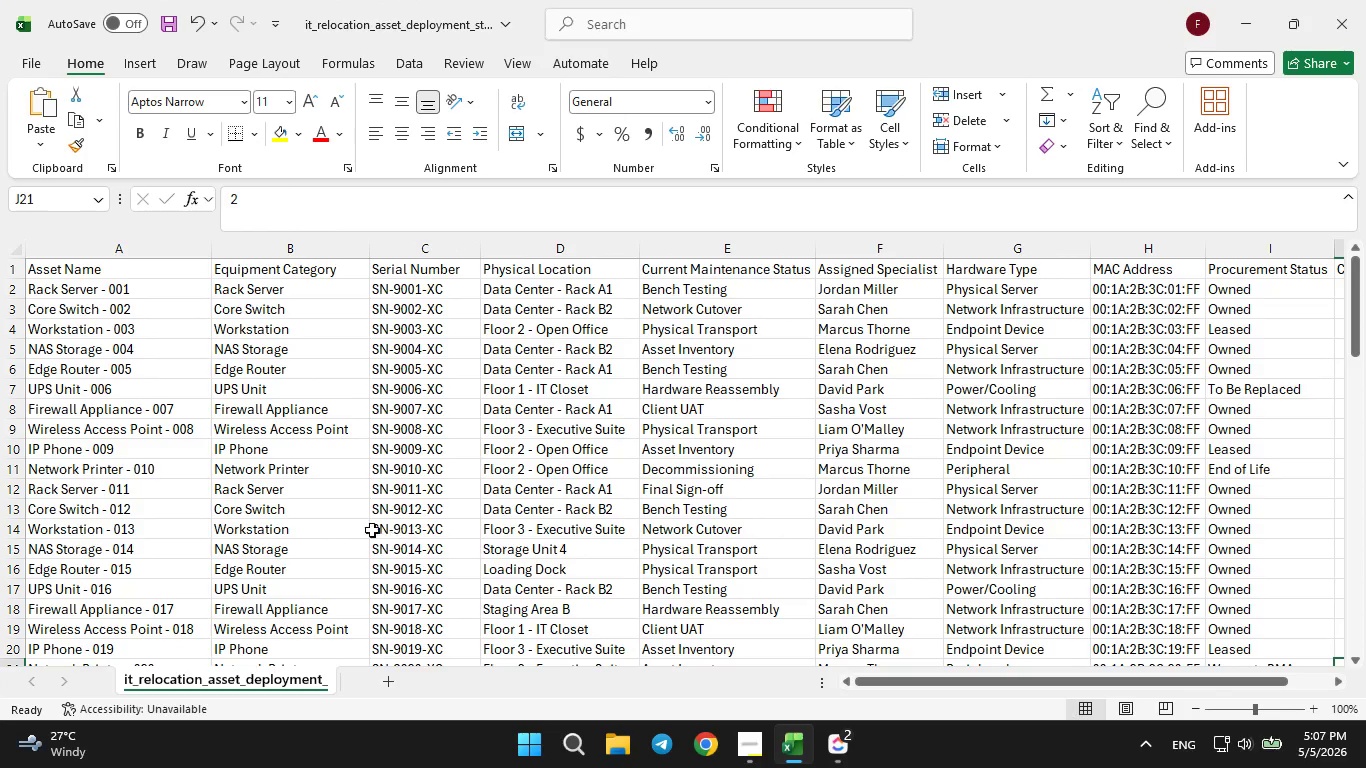 
left_click([313, 502])
 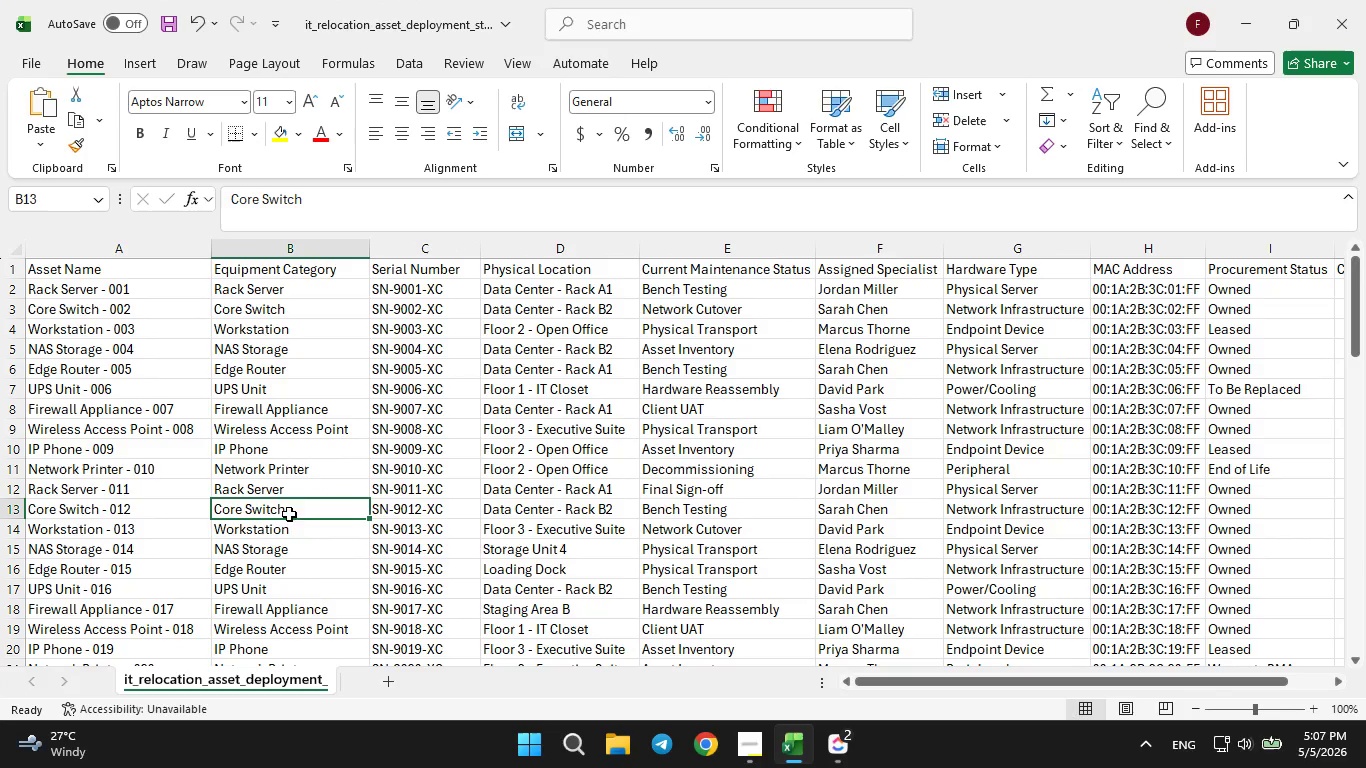 
left_click([289, 492])
 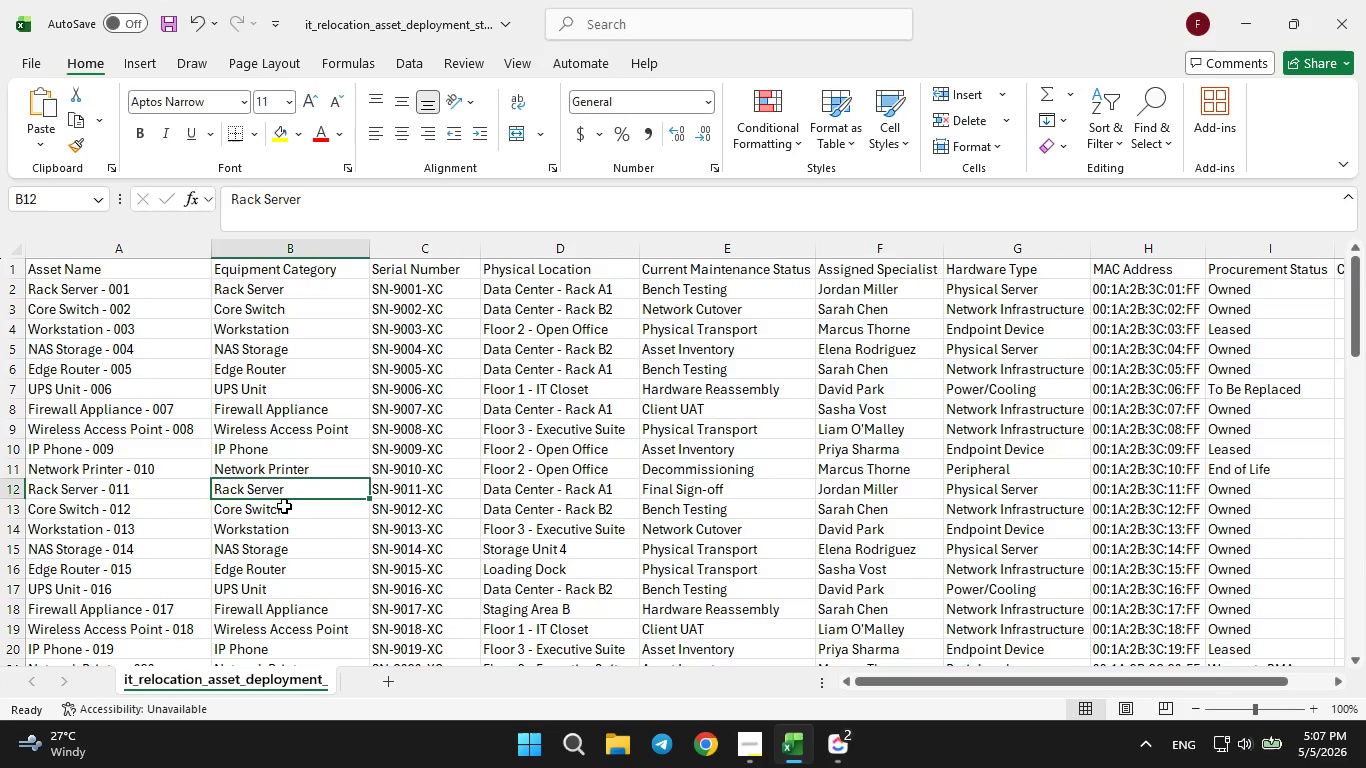 
left_click([284, 506])
 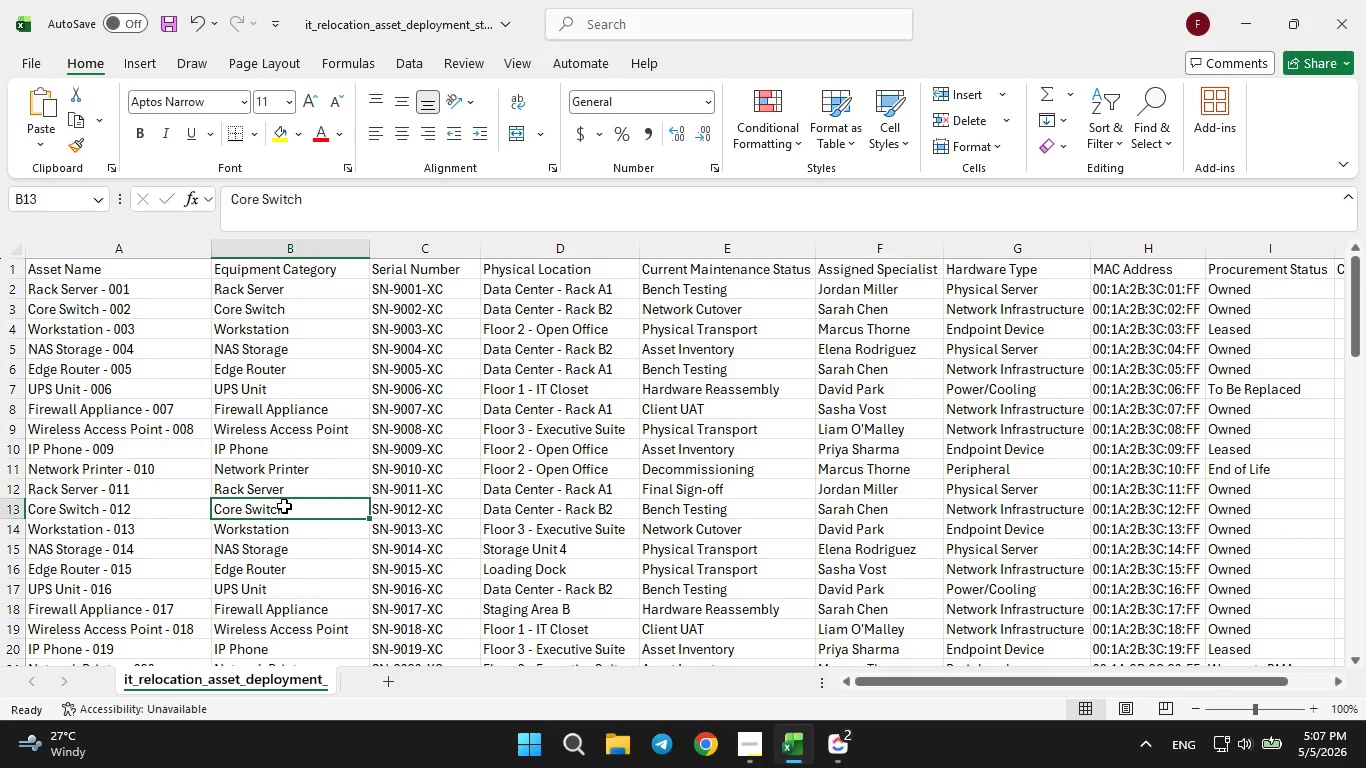 
key(ArrowDown)
 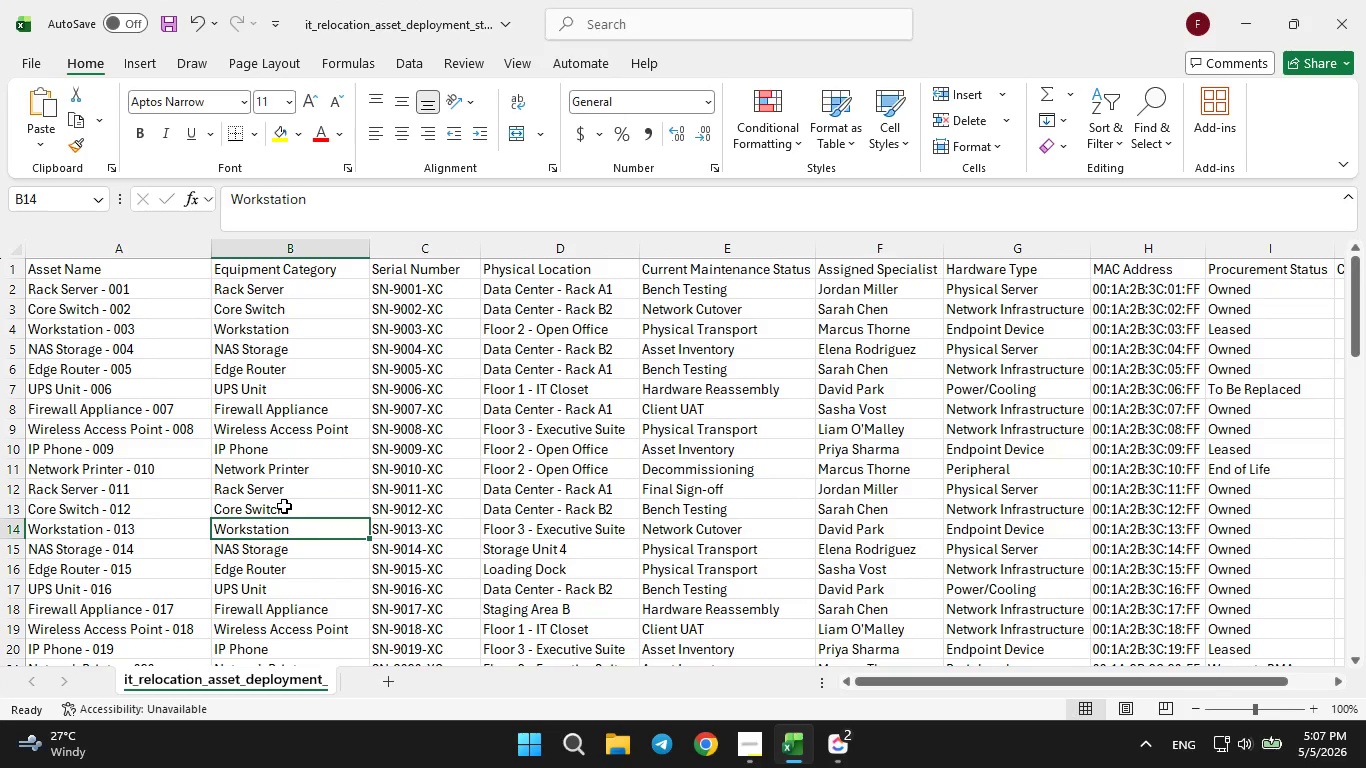 
key(ArrowDown)
 